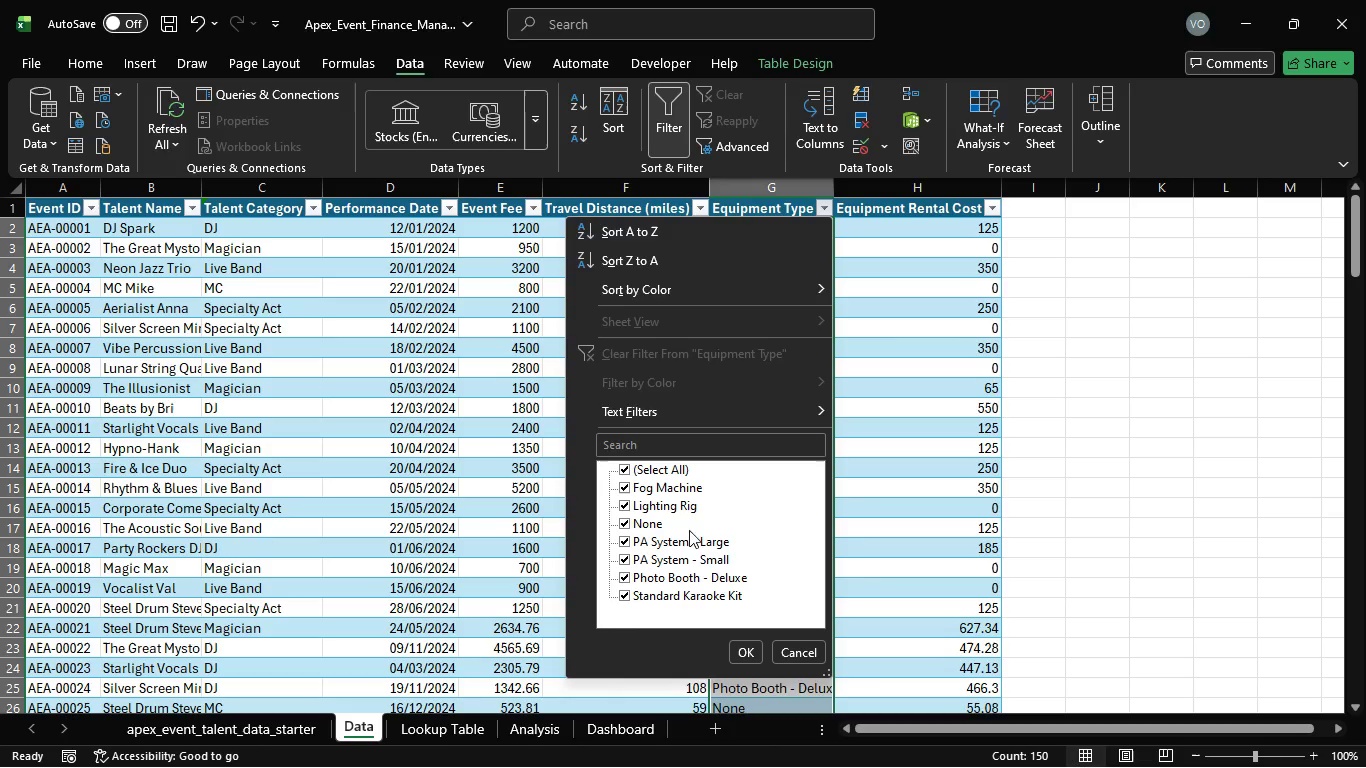 
left_click([760, 651])
 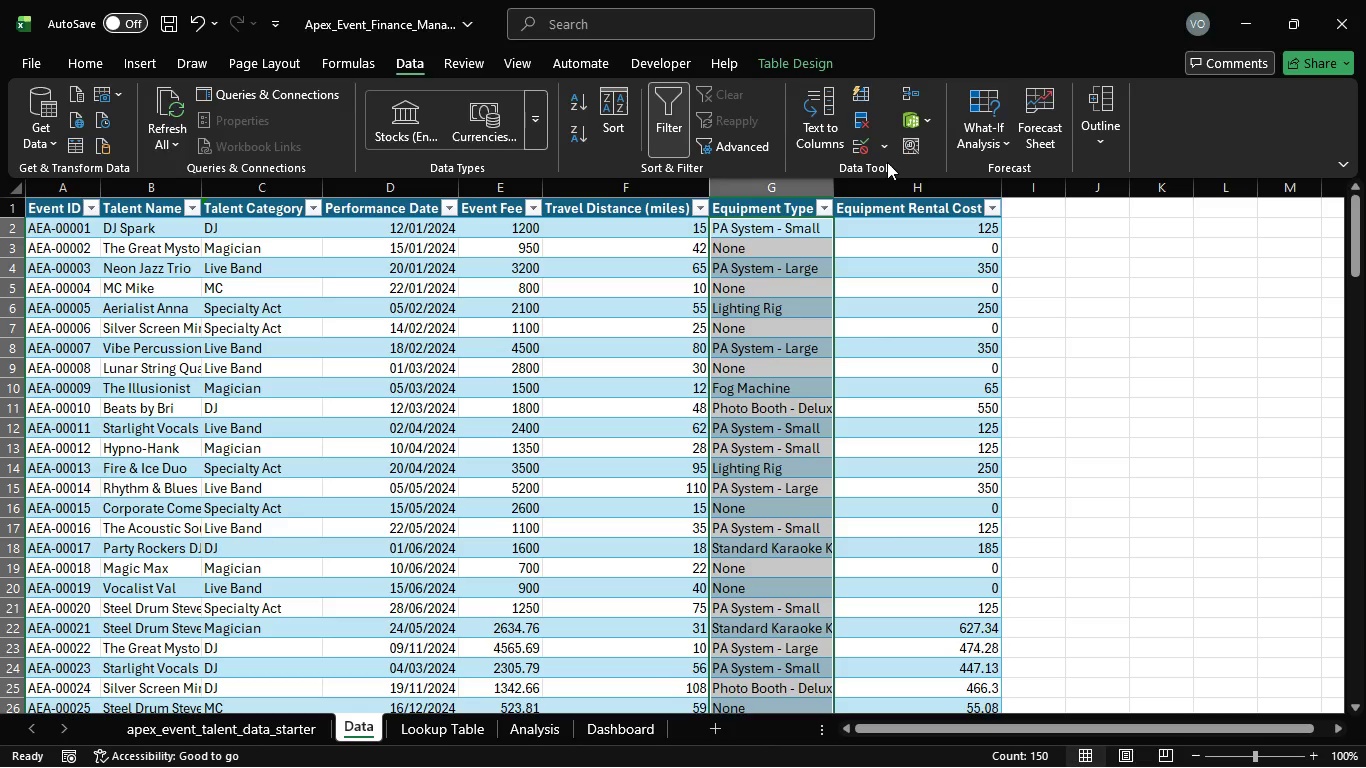 
left_click([882, 143])
 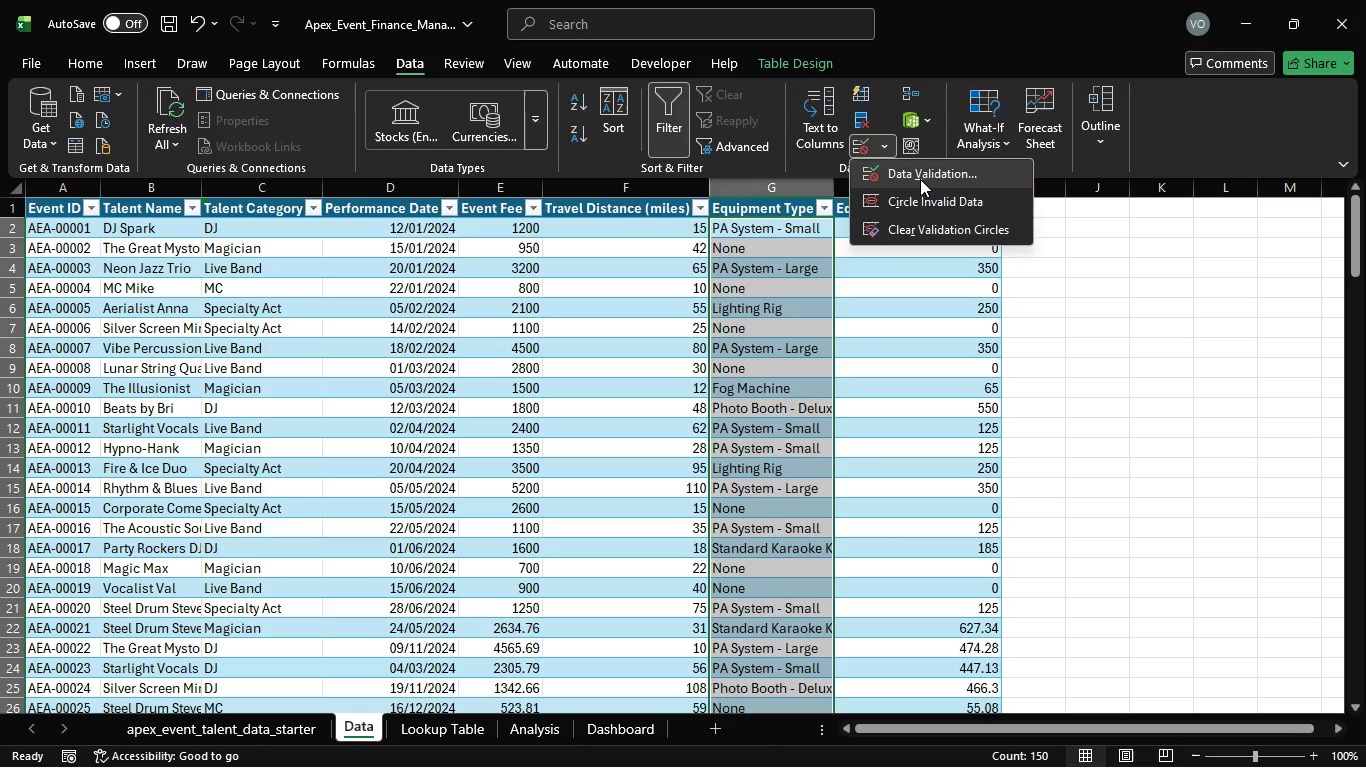 
left_click([920, 179])
 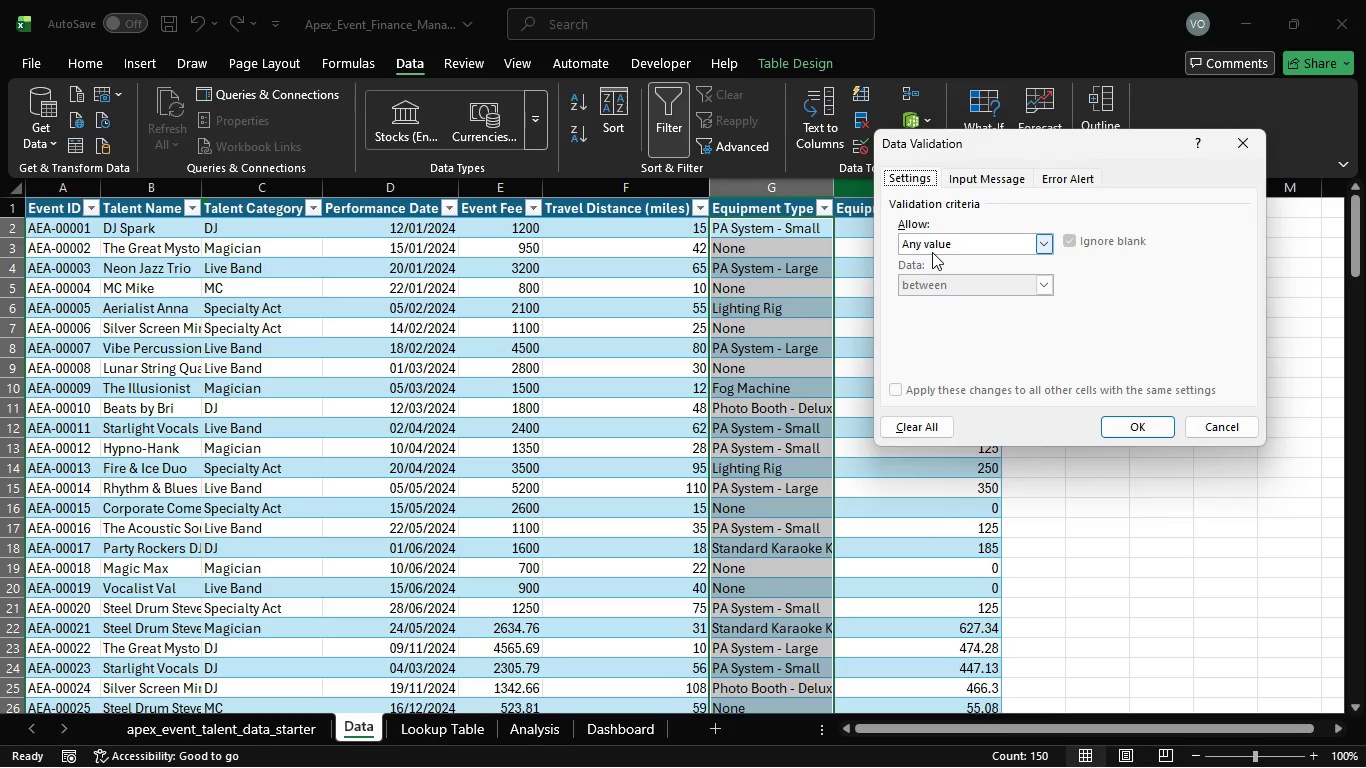 
left_click([932, 252])
 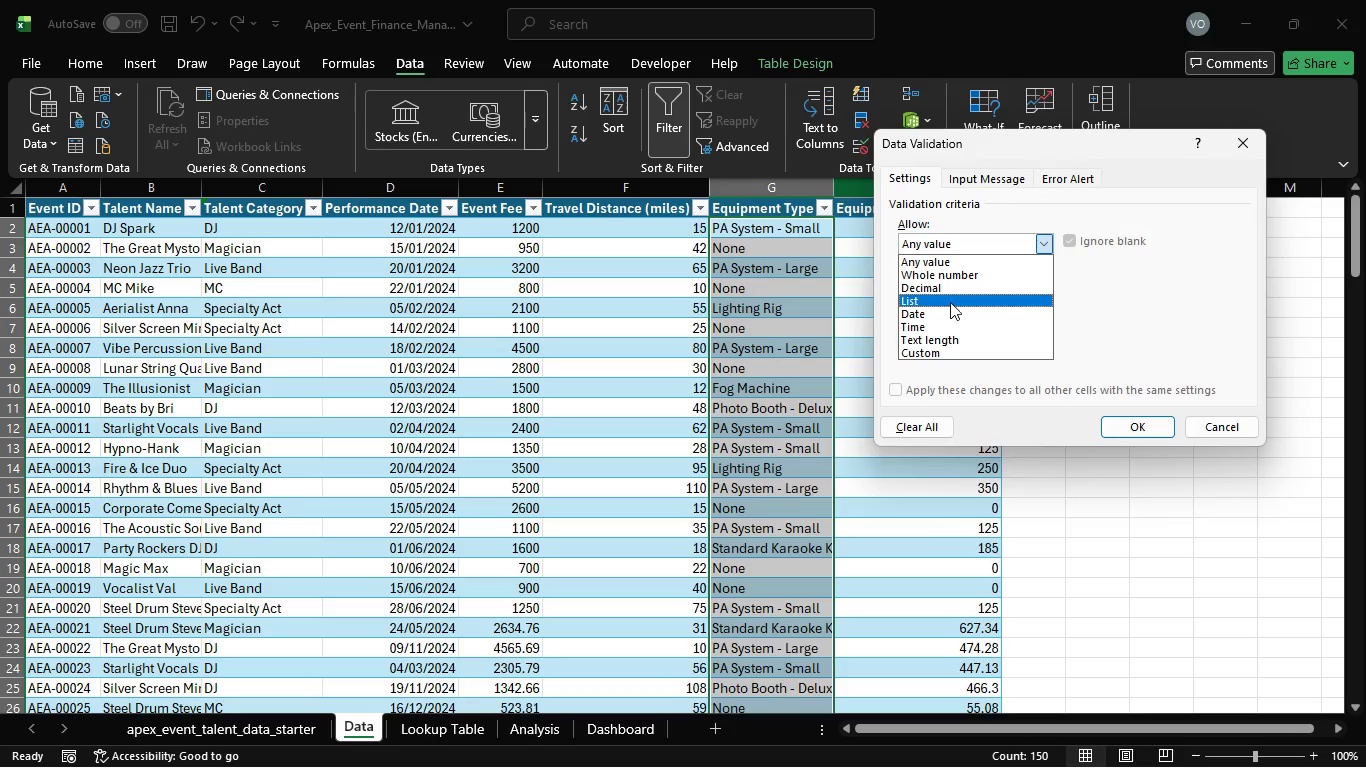 
left_click([950, 302])
 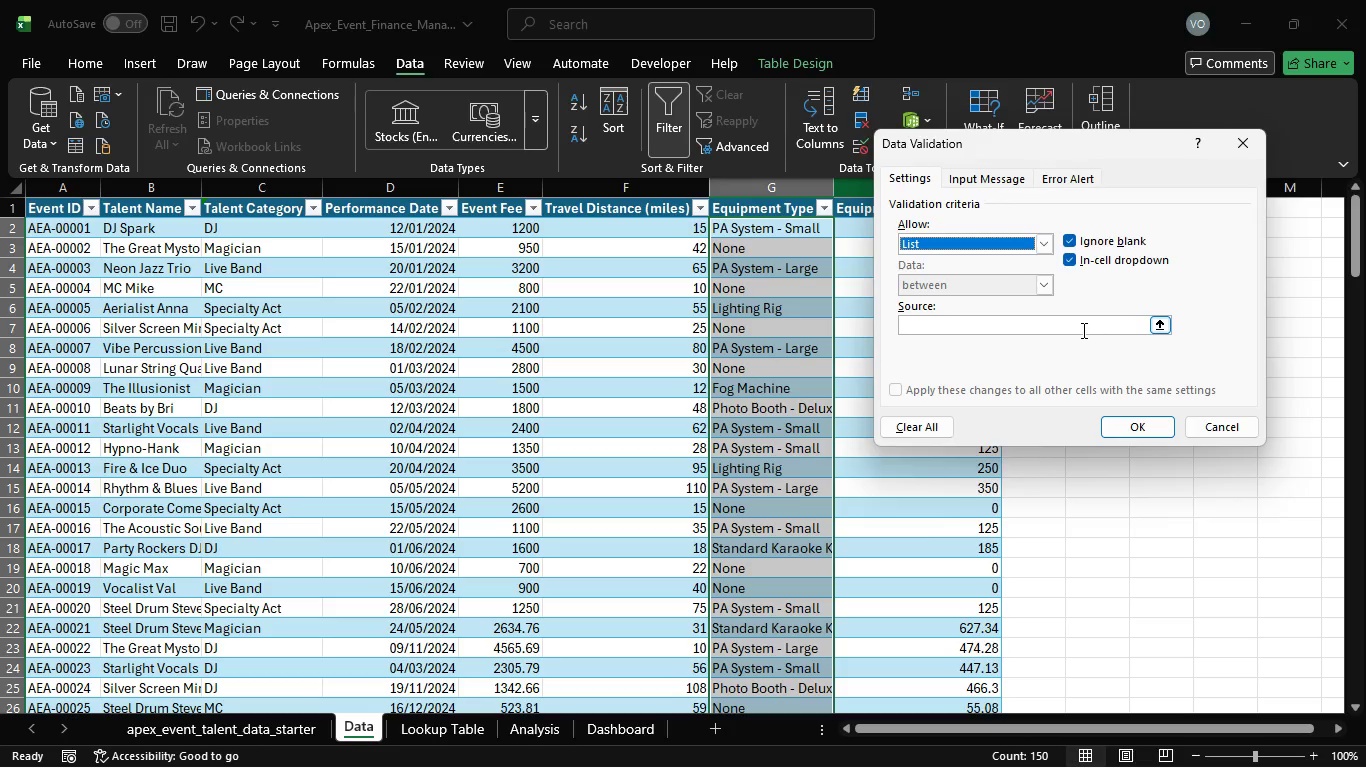 
left_click([1083, 323])
 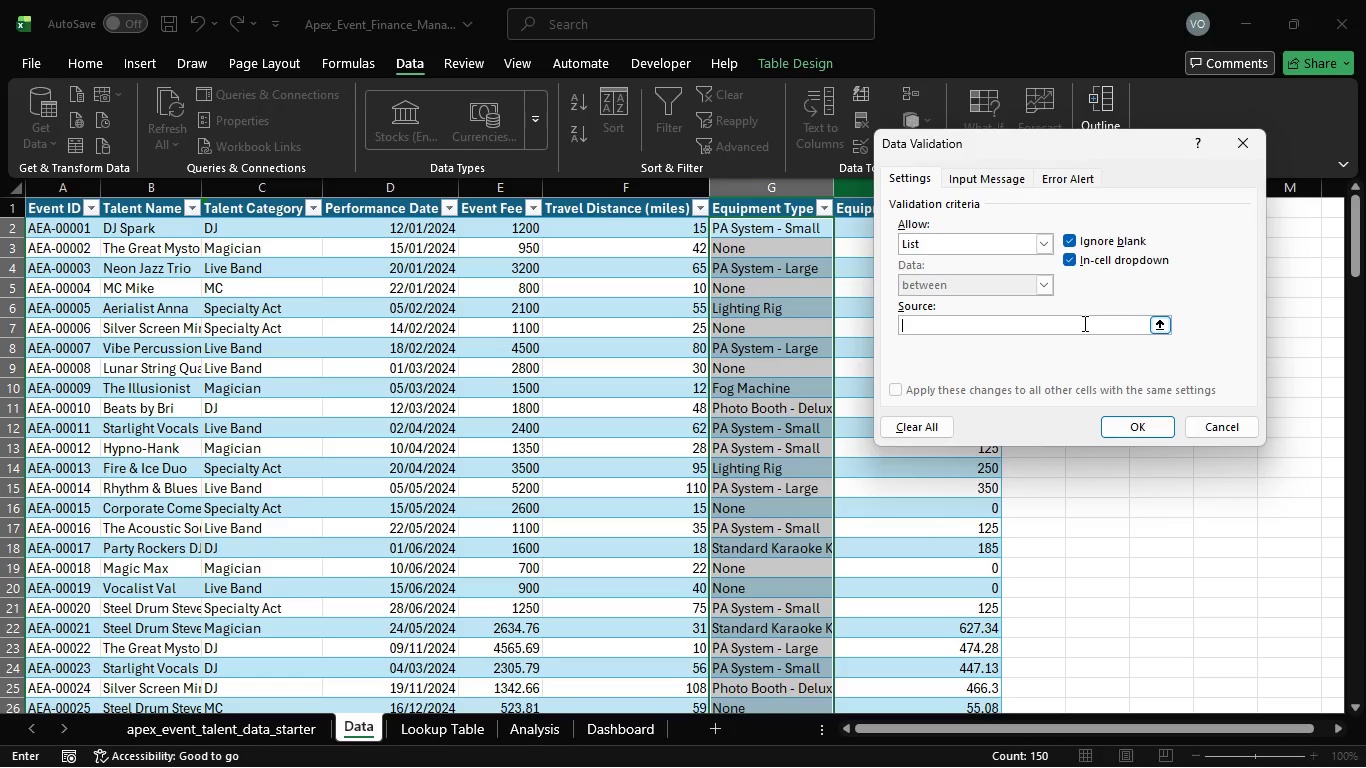 
key(Control+V)
 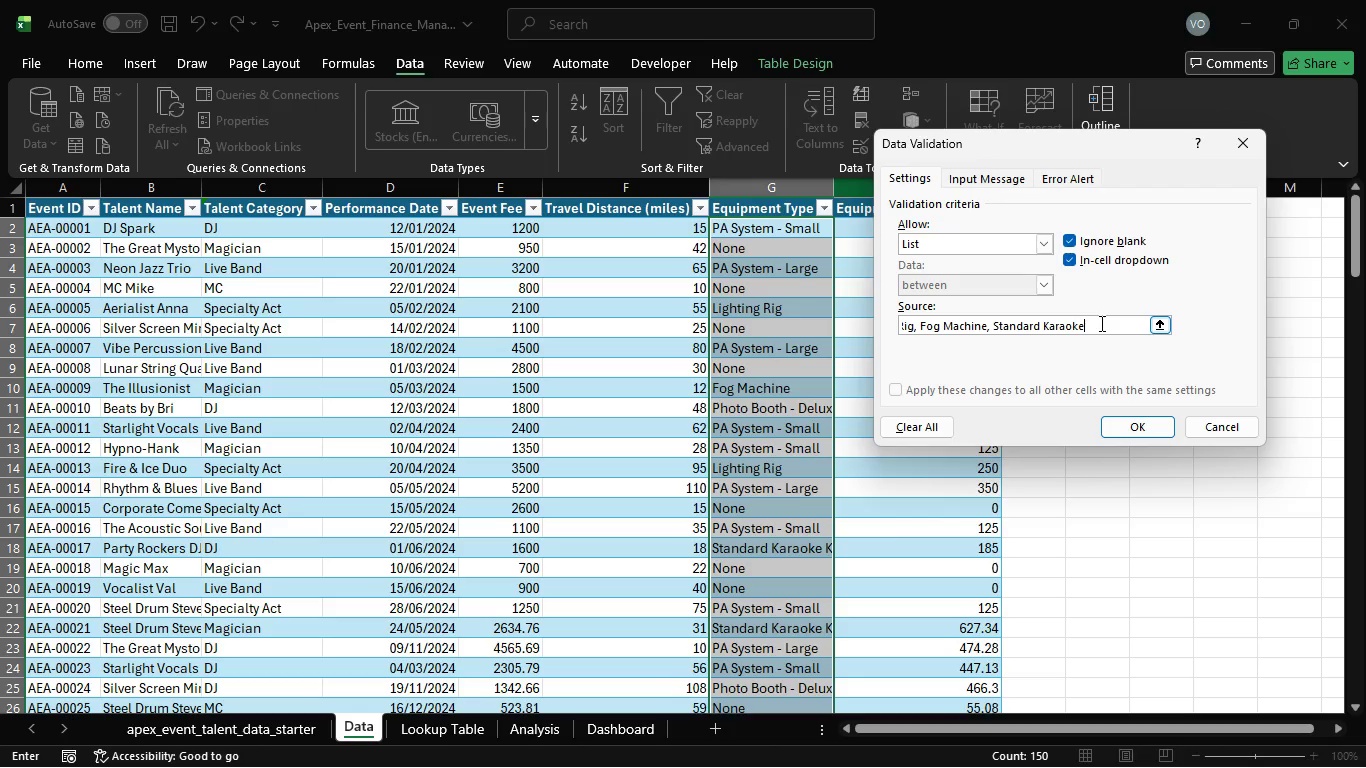 
type( Kit, None)
 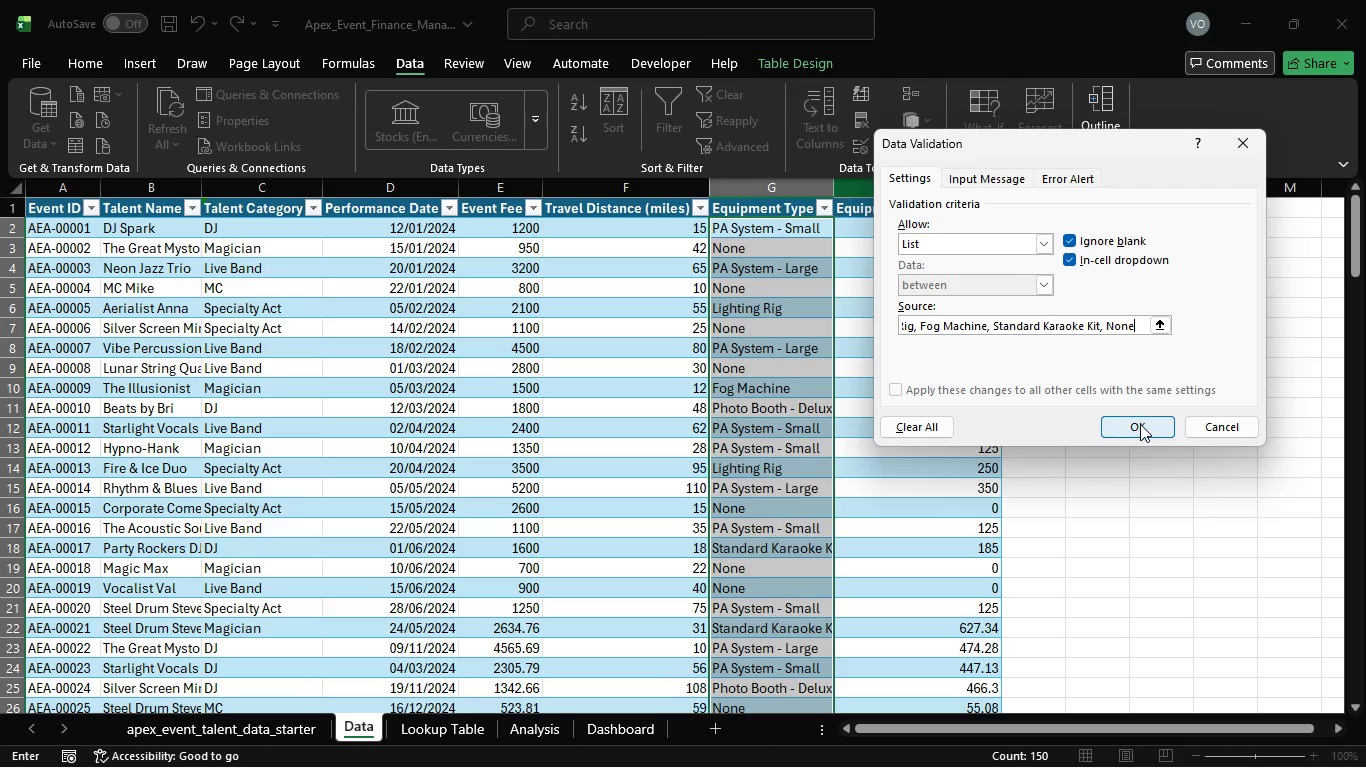 
left_click([1140, 425])
 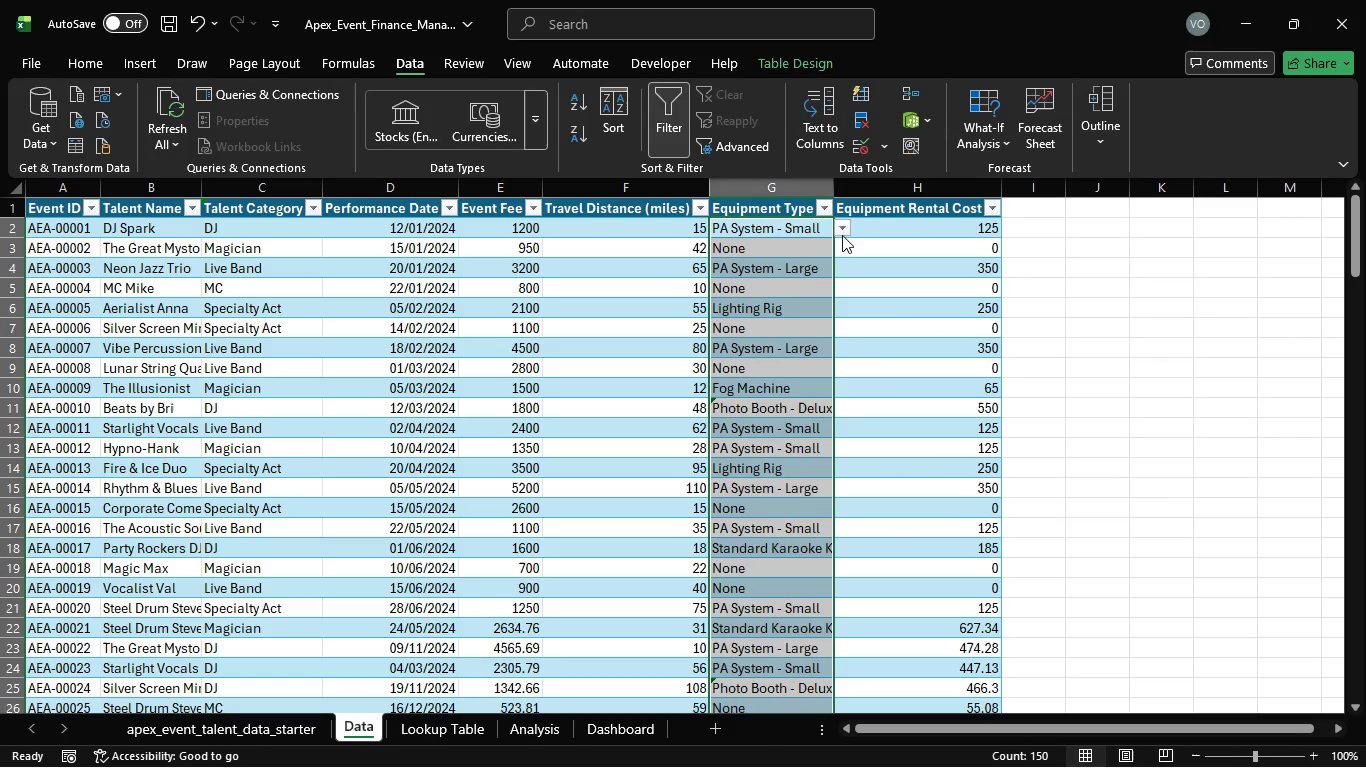 
left_click([841, 233])
 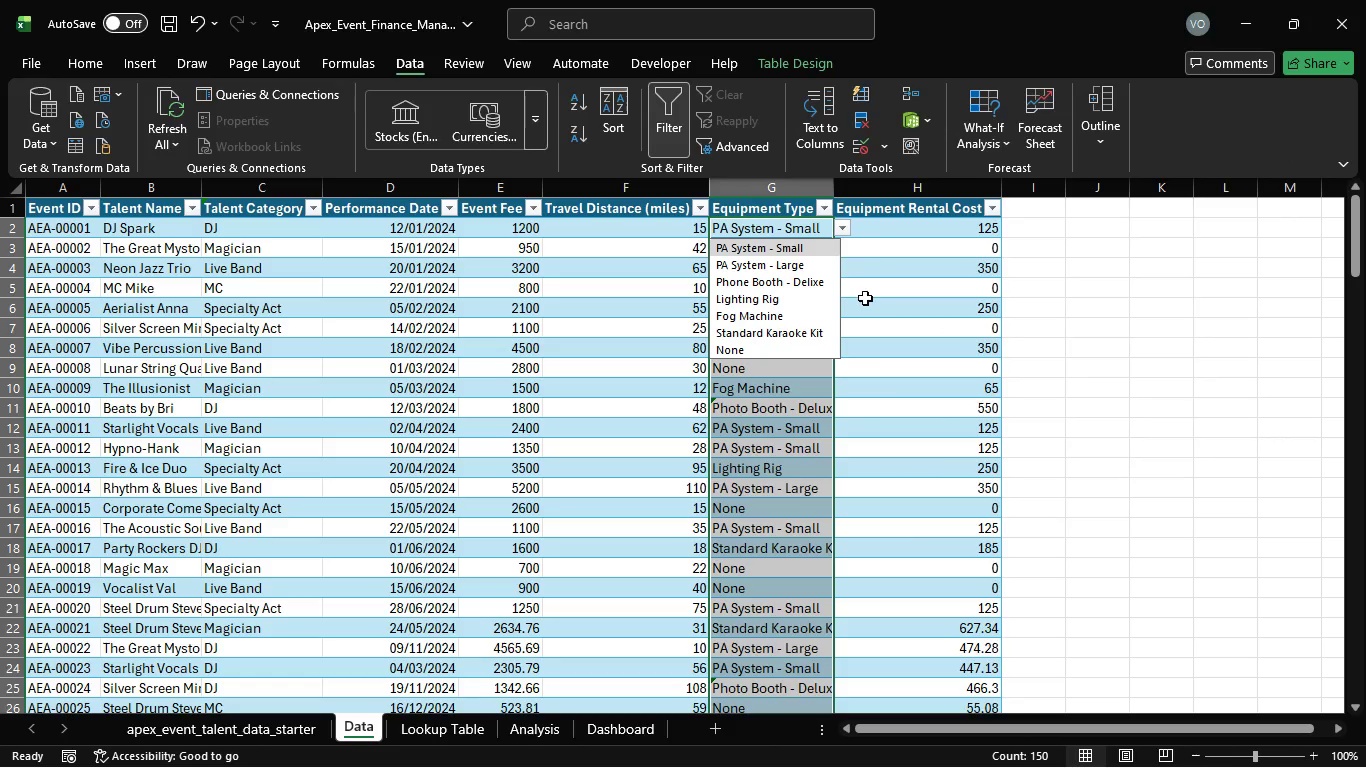 
left_click([865, 298])
 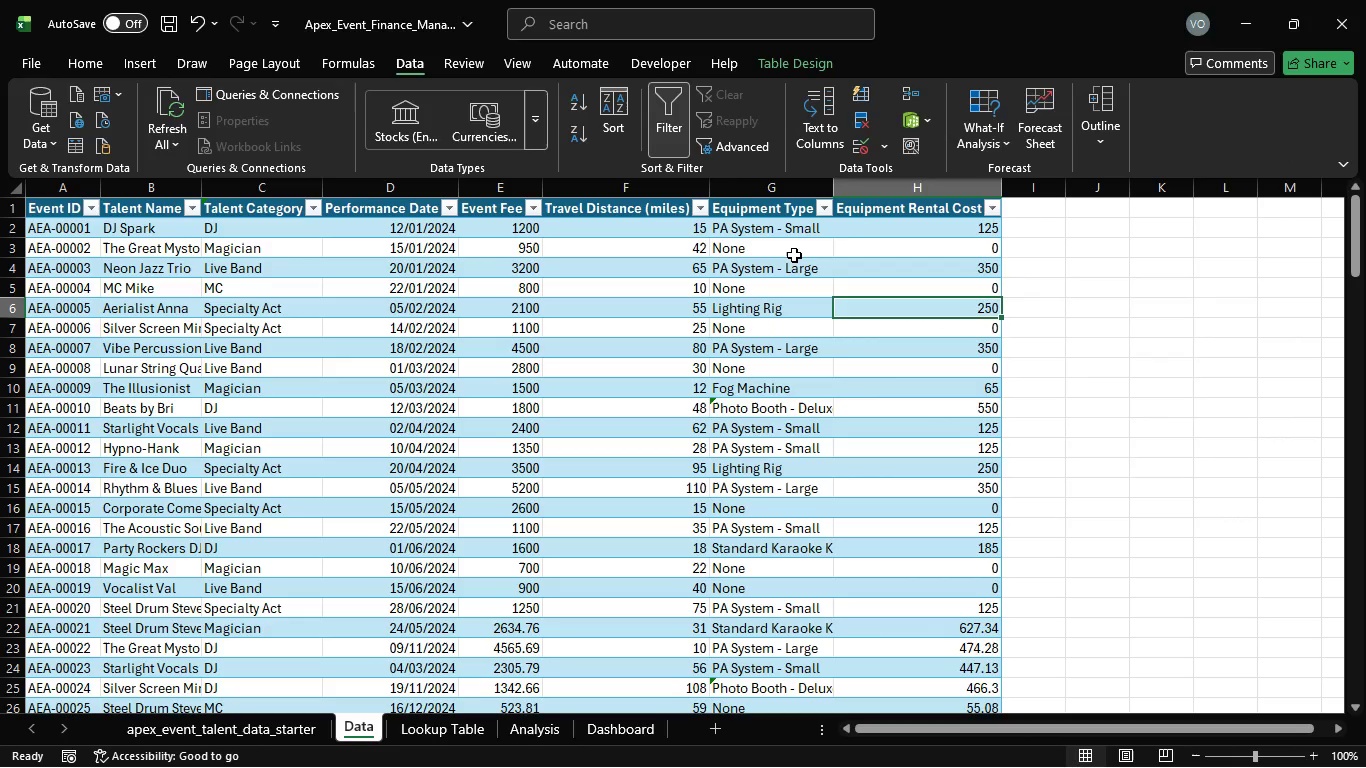 
left_click([794, 255])
 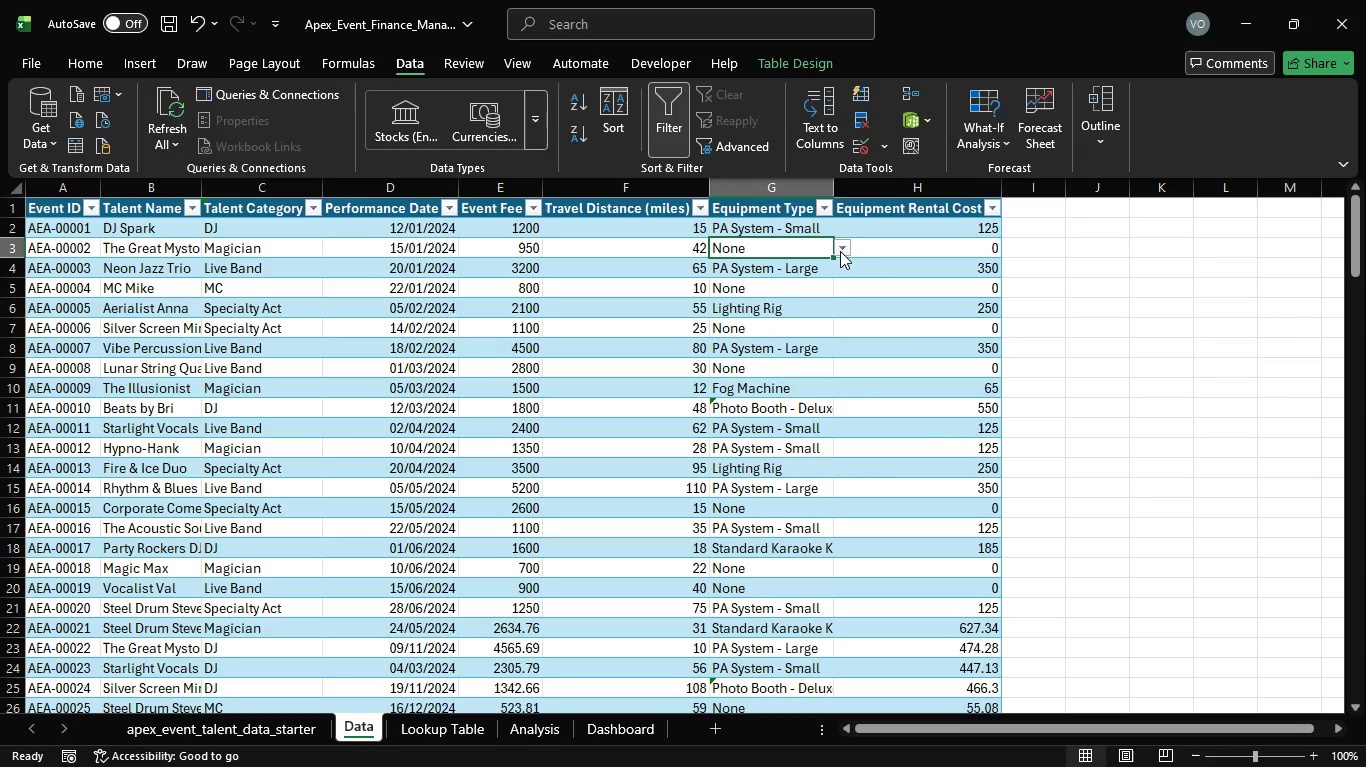 
left_click([840, 251])
 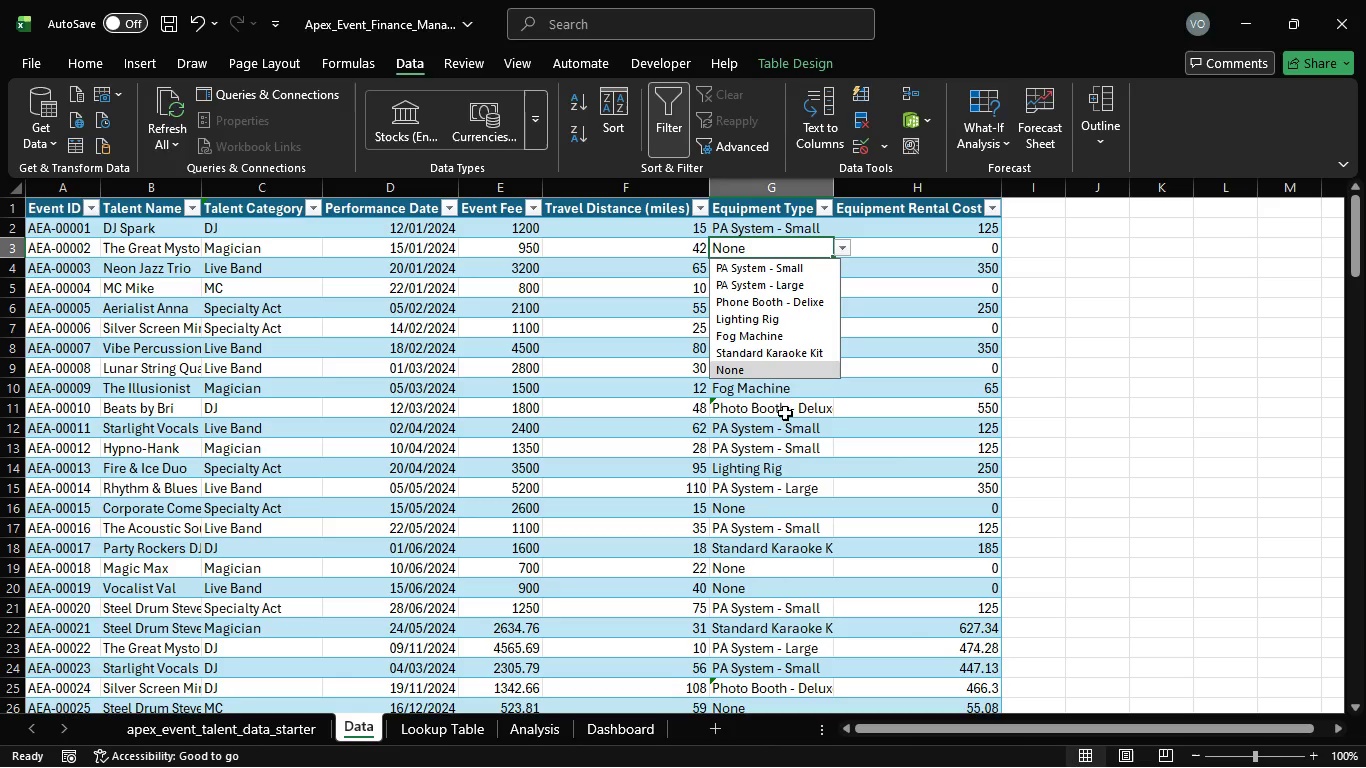 
left_click([766, 493])
 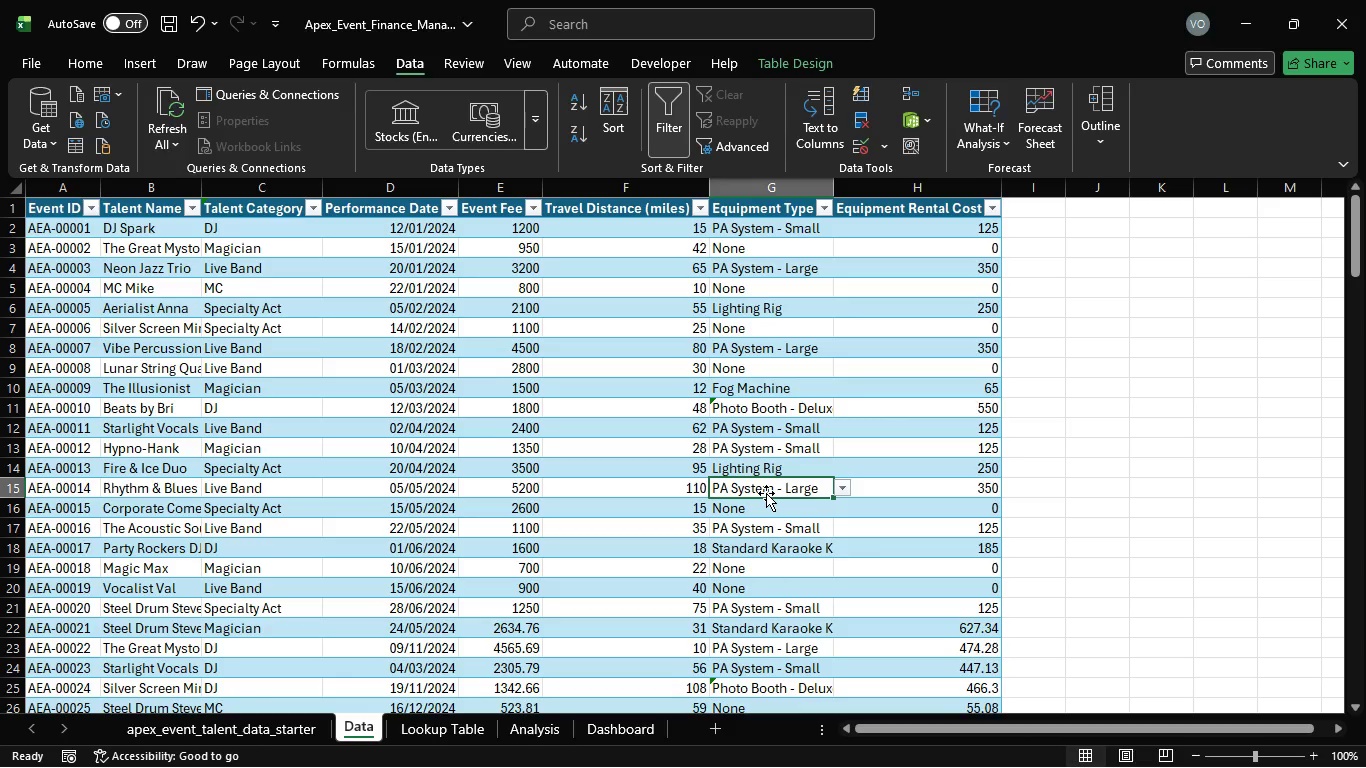 
wait(14.16)
 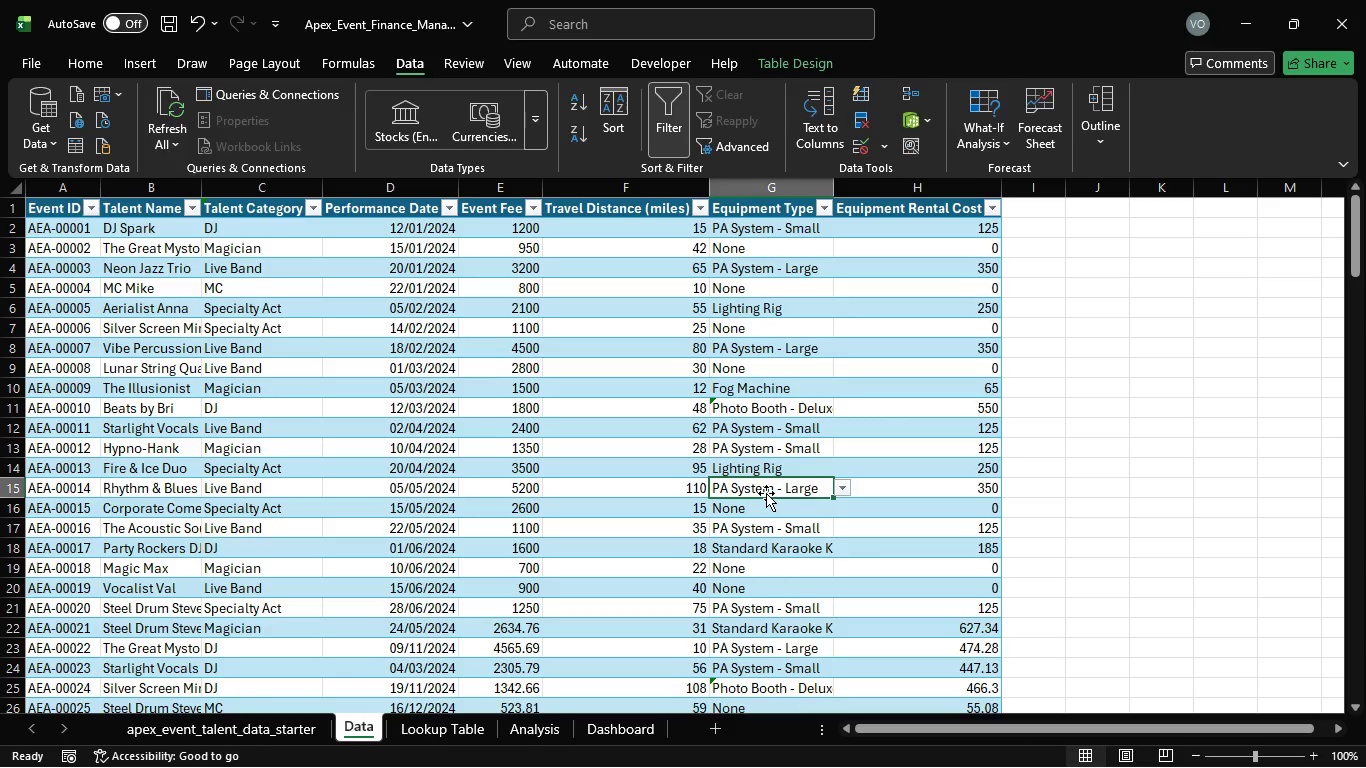 
left_click([454, 730])
 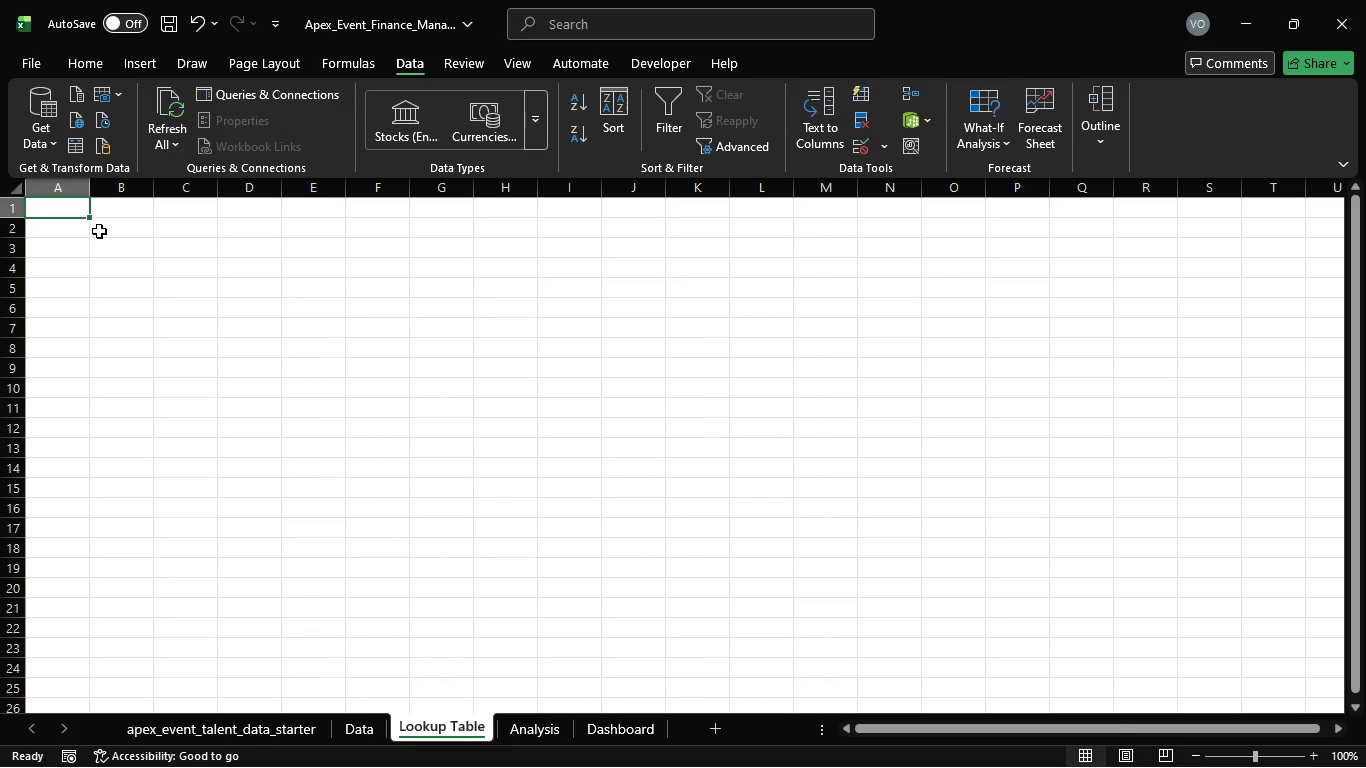 
wait(9.22)
 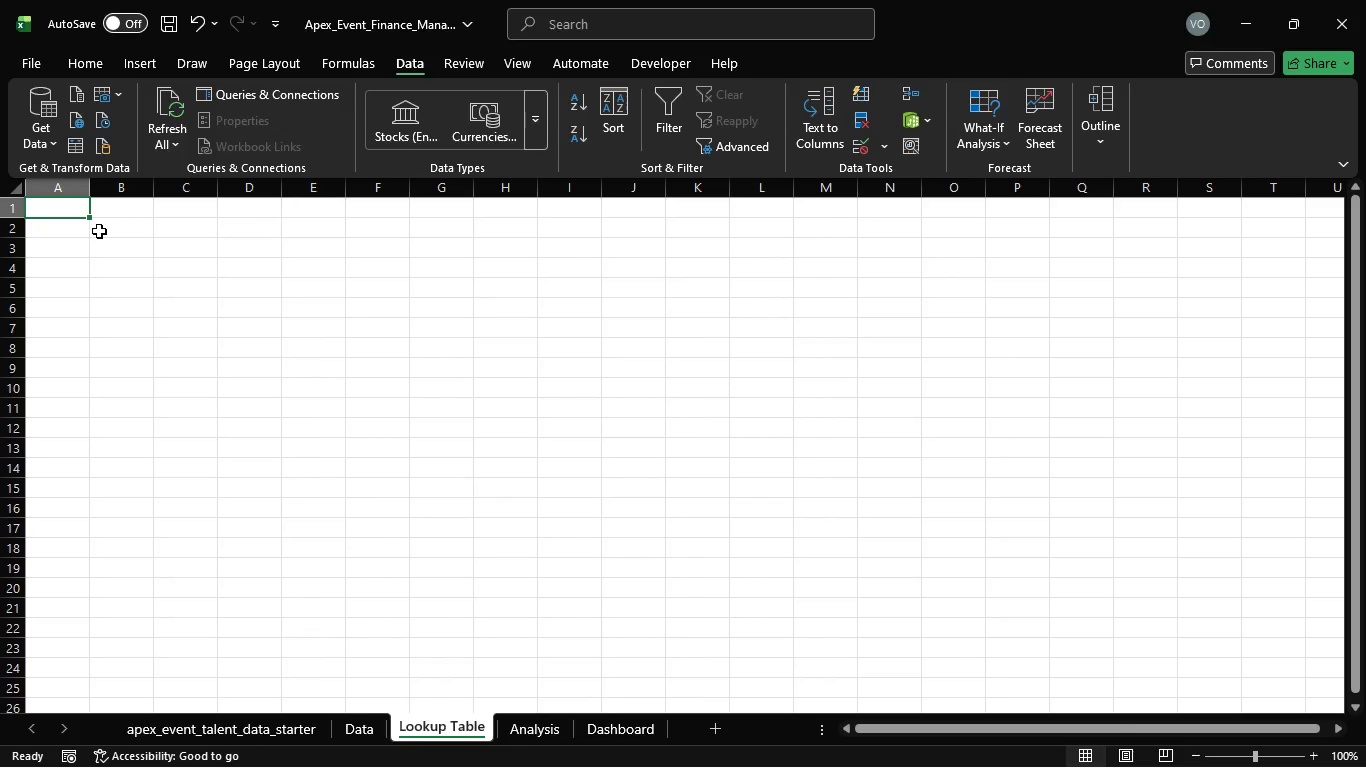 
left_click([99, 231])
 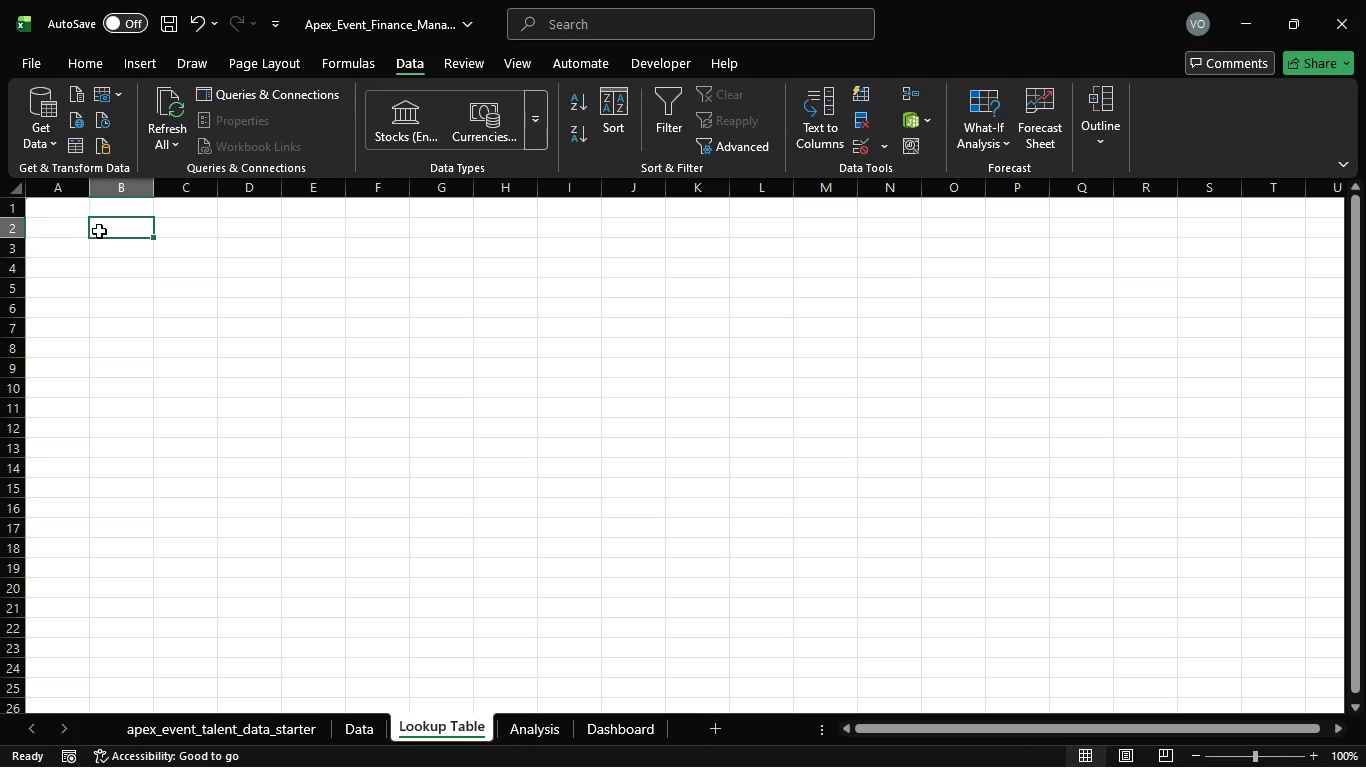 
type(Miles)
 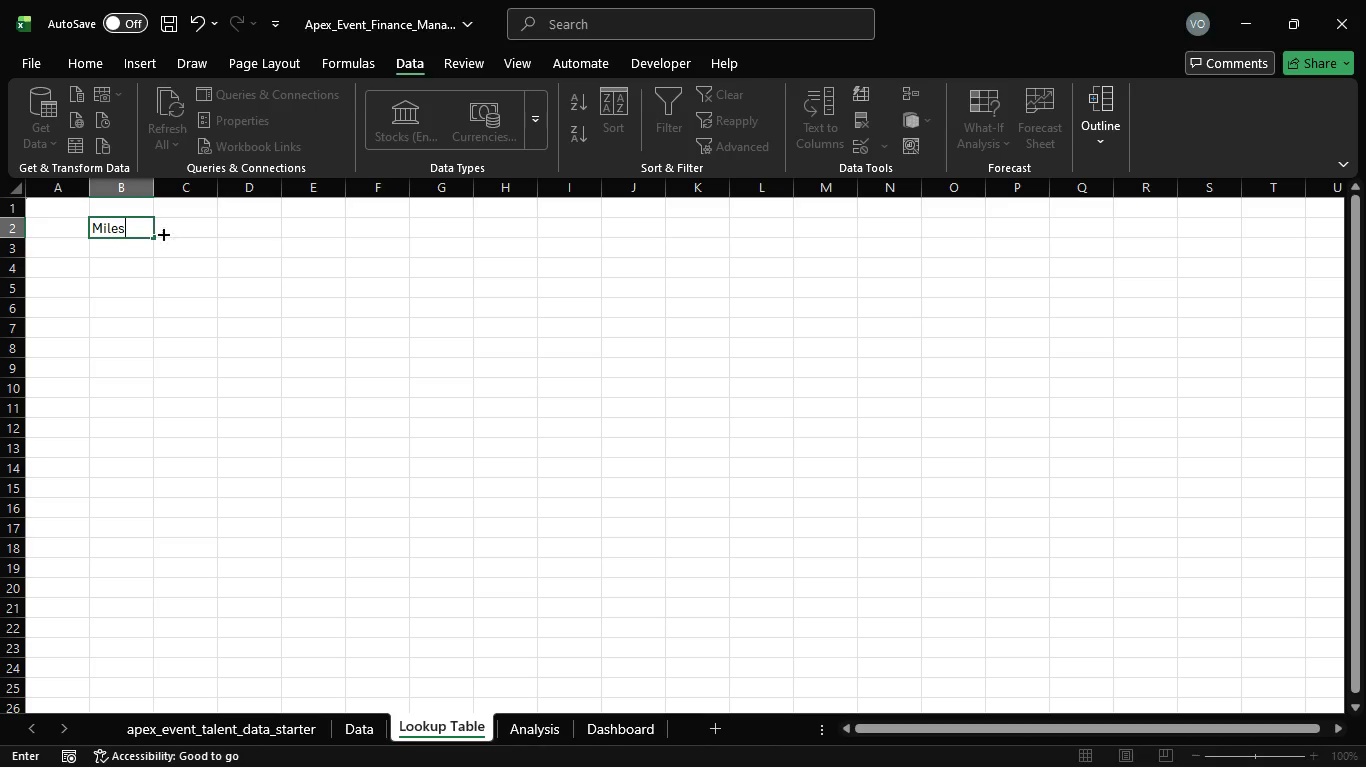 
left_click([180, 233])
 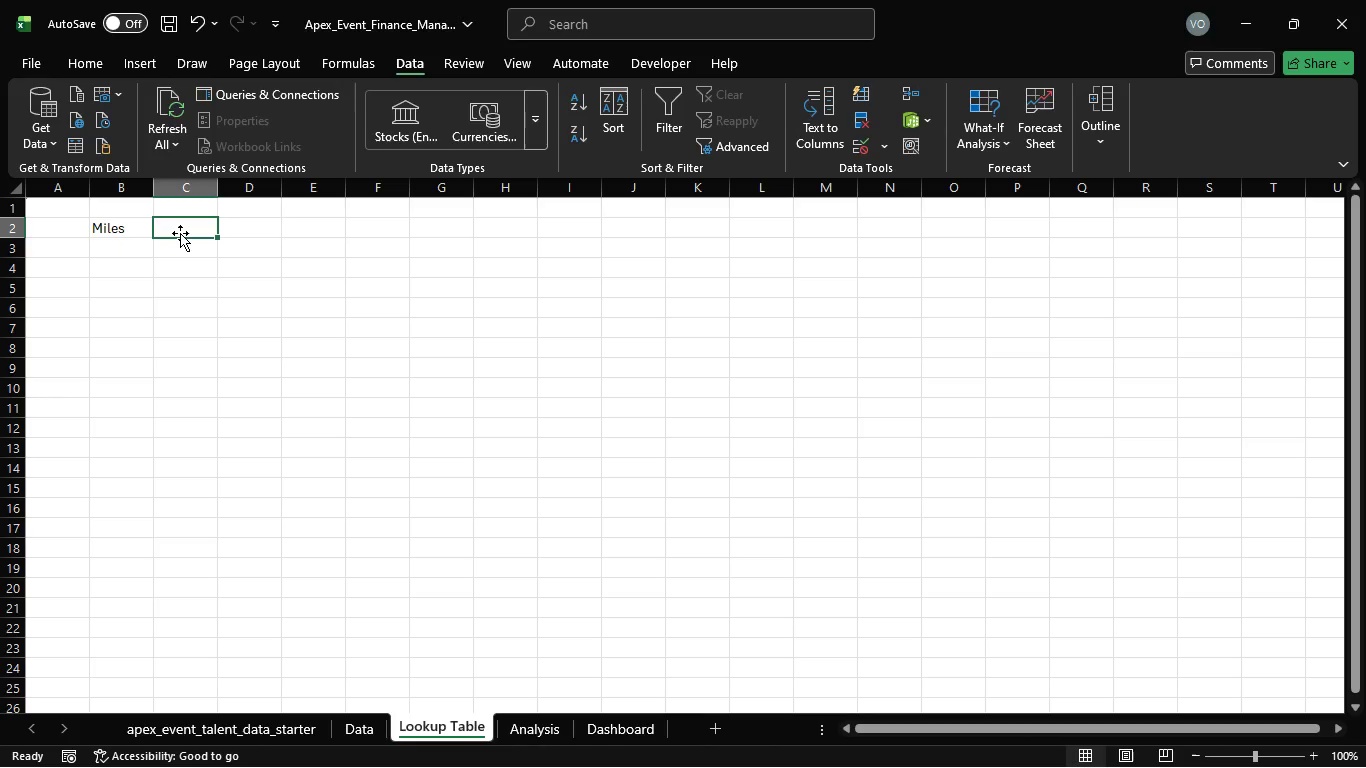 
type(Stipend)
 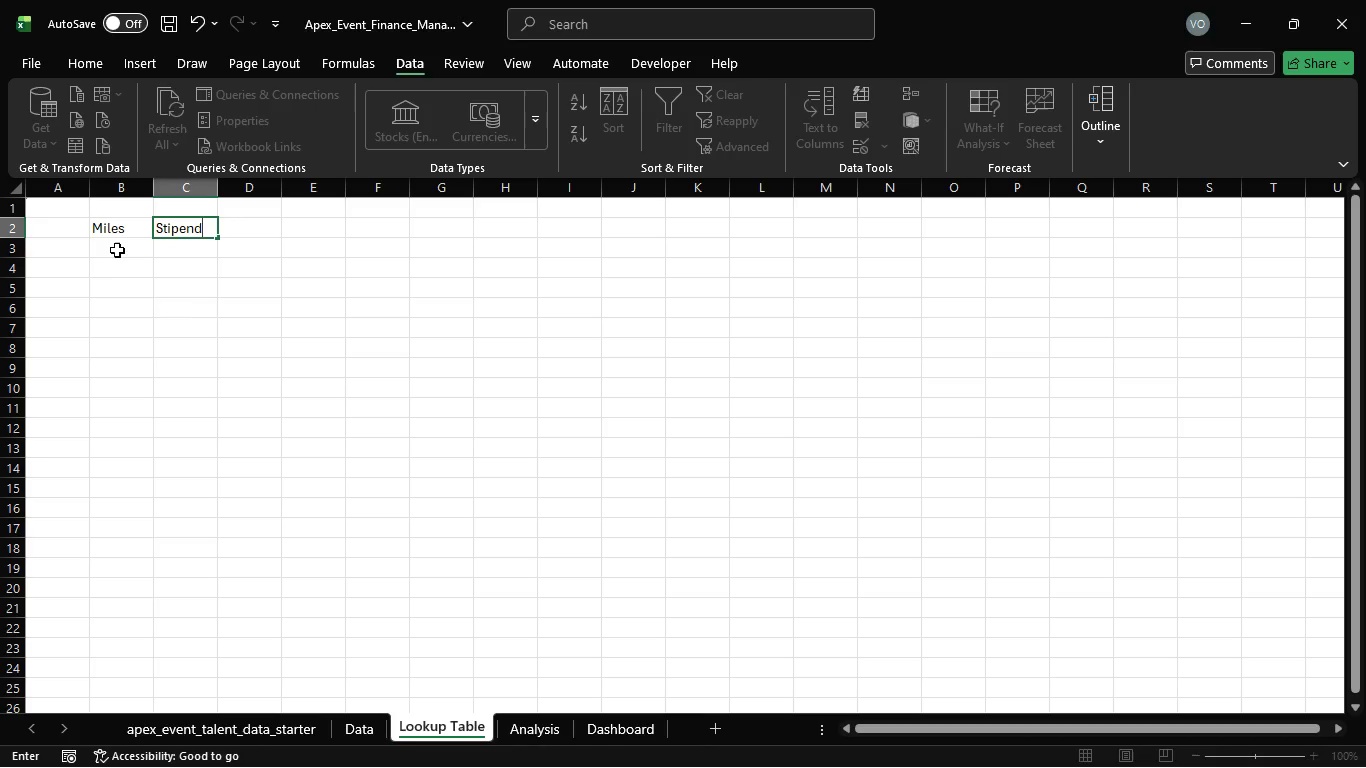 
left_click([117, 249])
 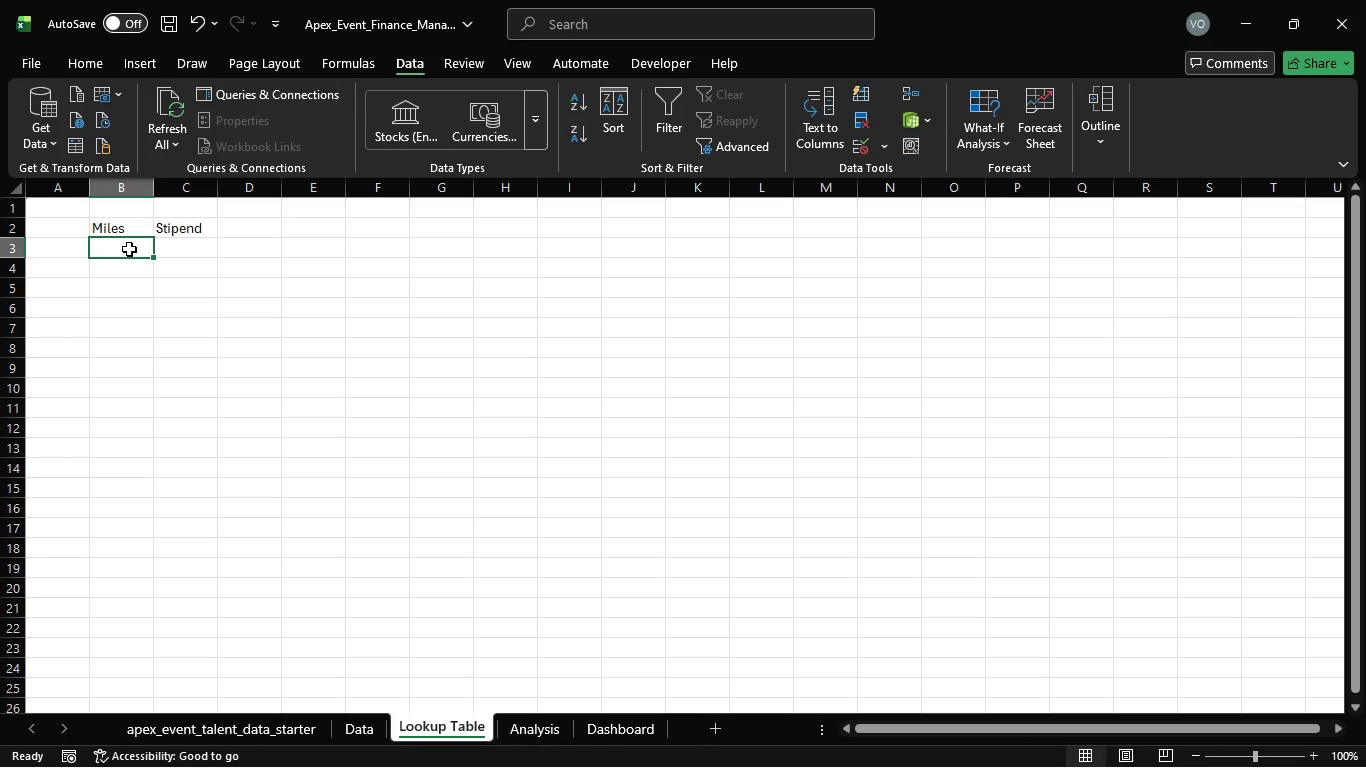 
key(0)
 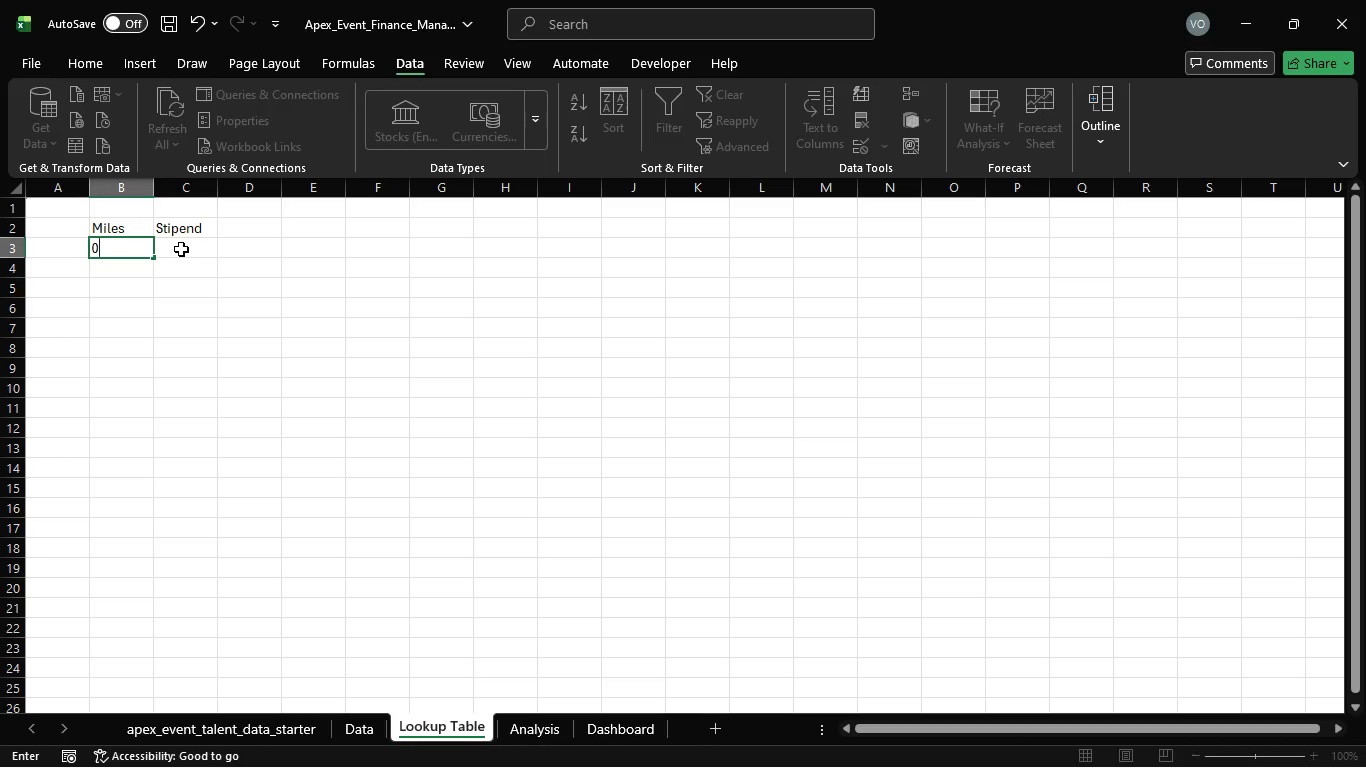 
left_click([181, 249])
 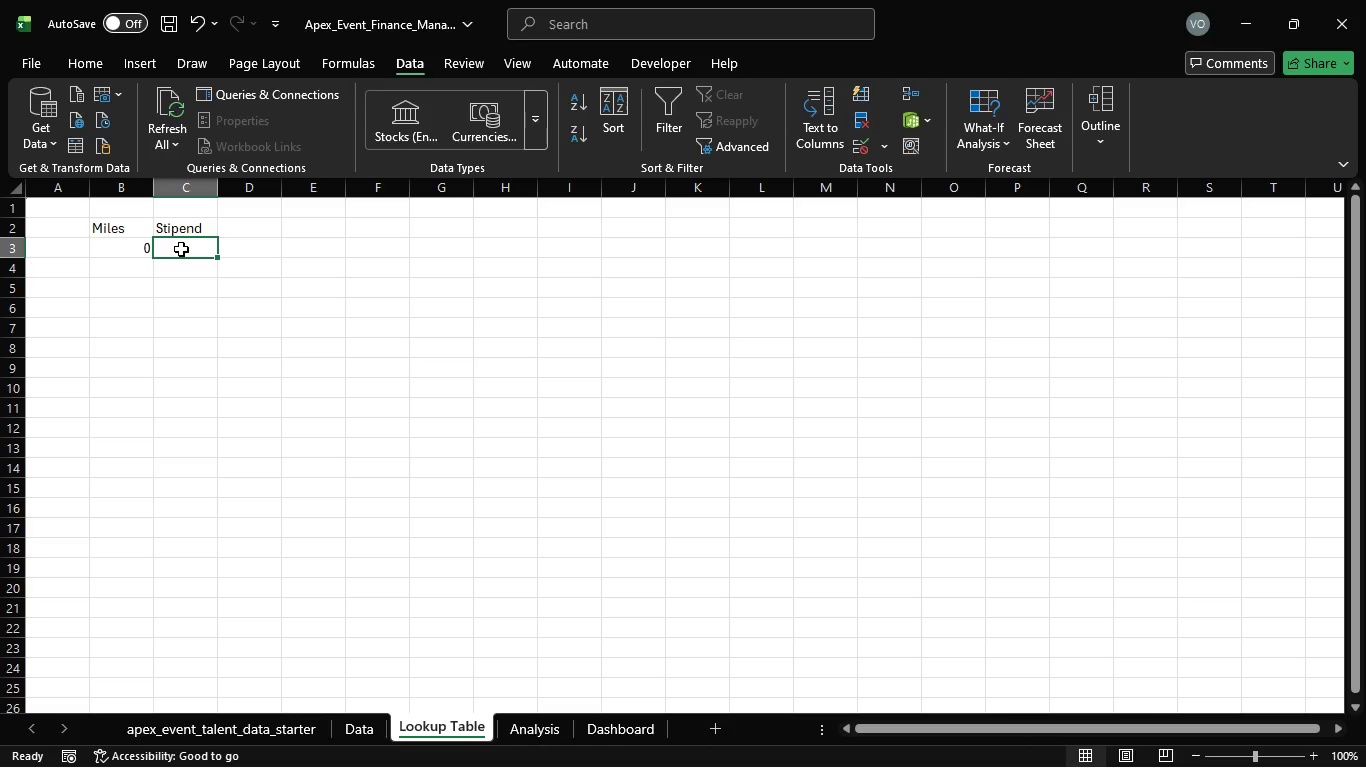 
key(0)
 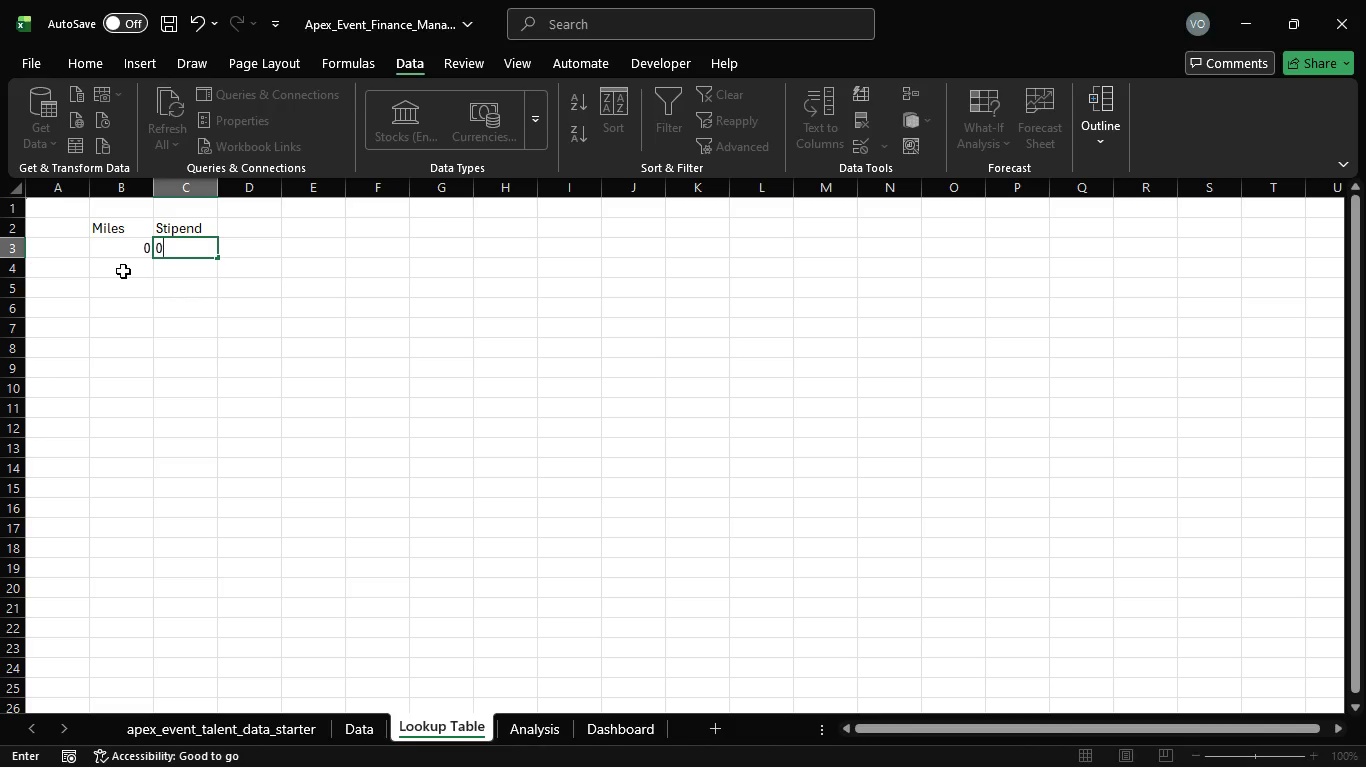 
left_click([123, 271])
 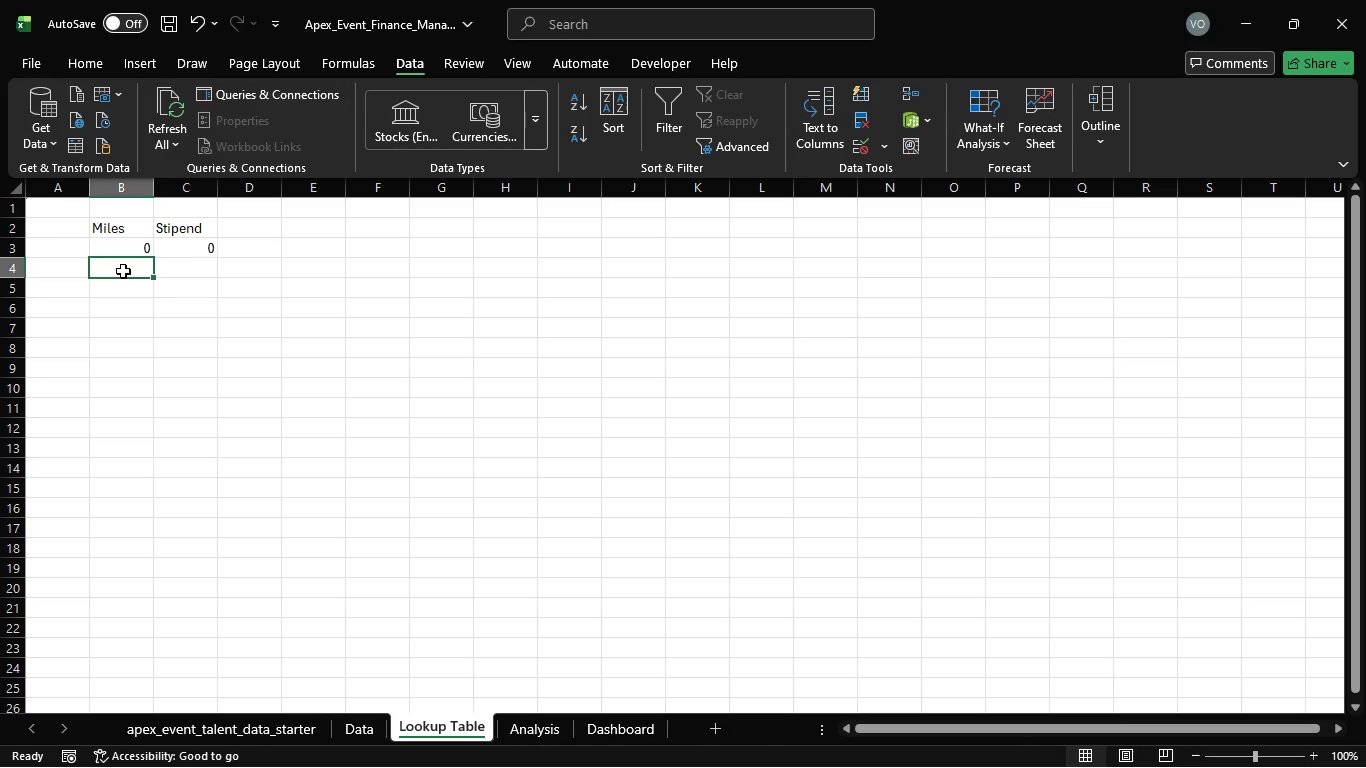 
type(20)
 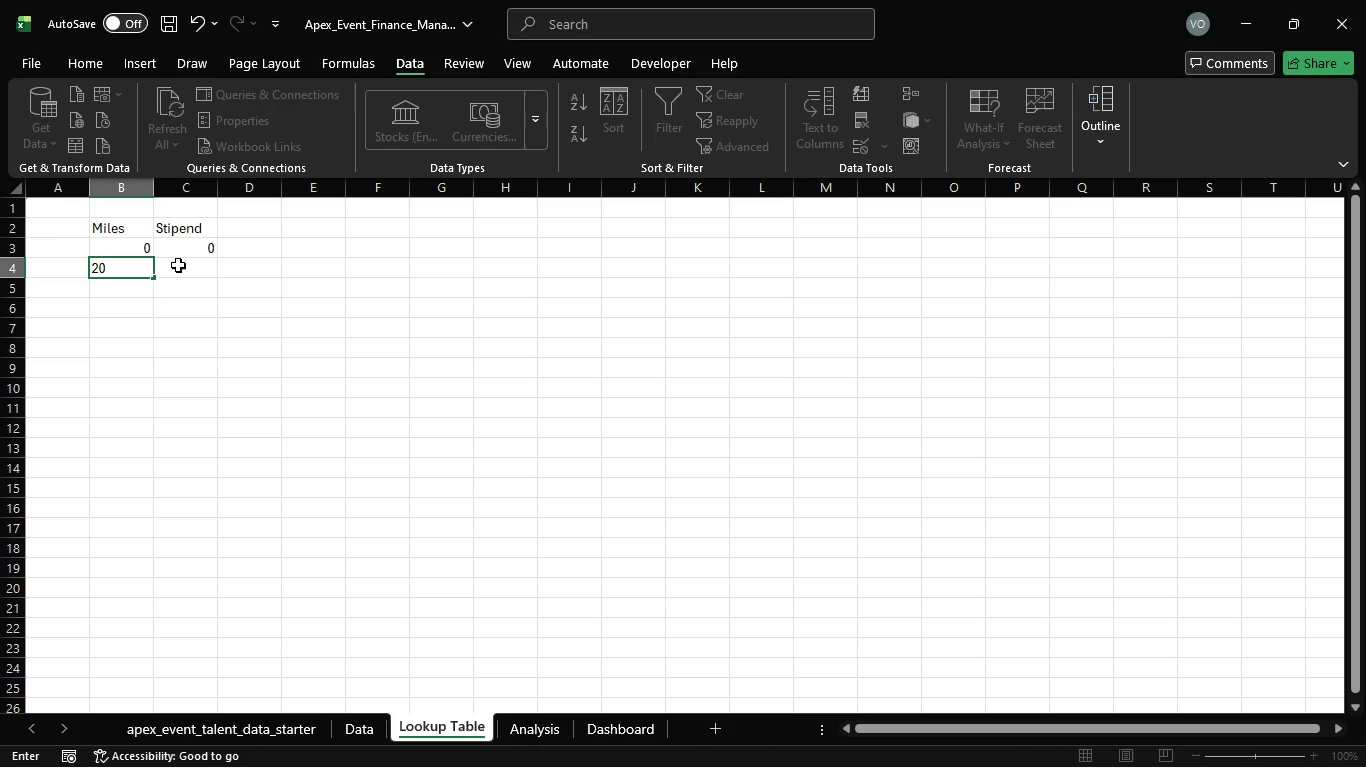 
left_click([178, 265])
 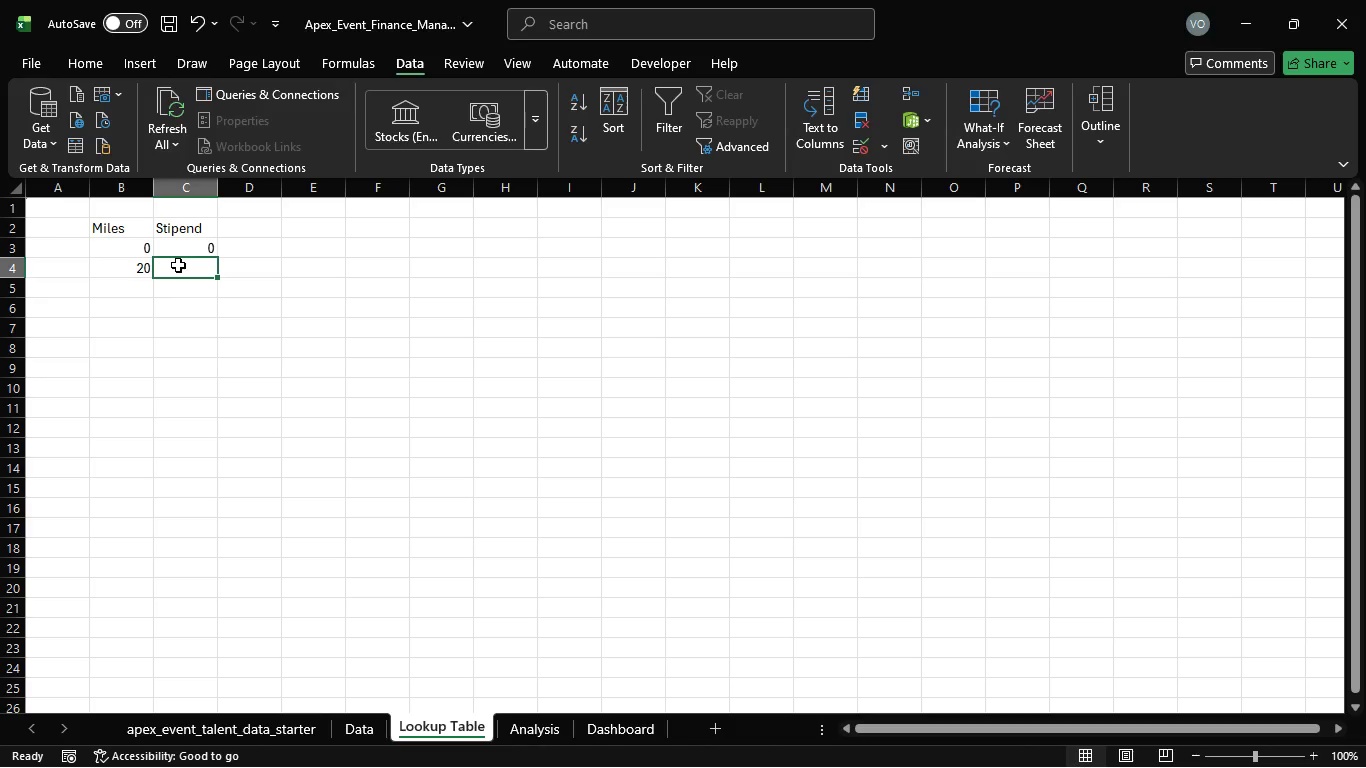 
type(50)
 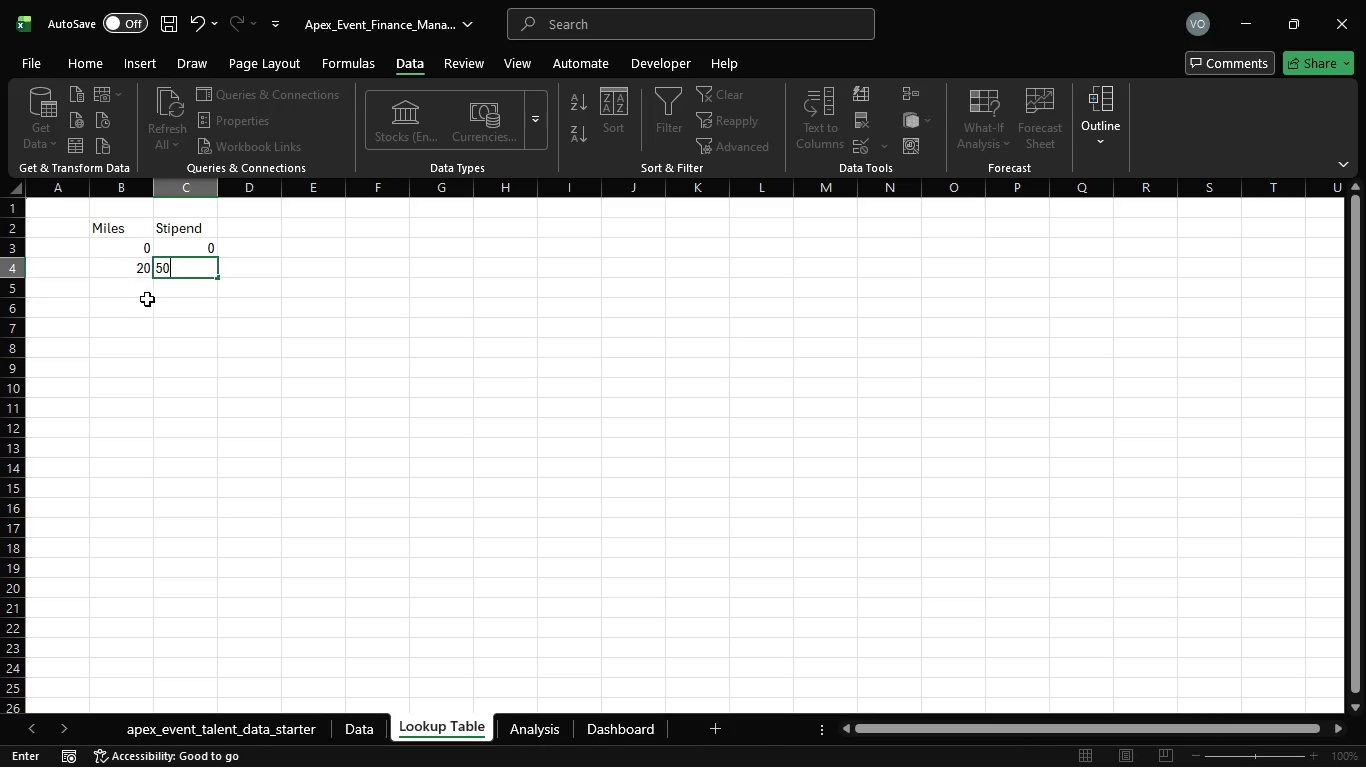 
left_click([136, 294])
 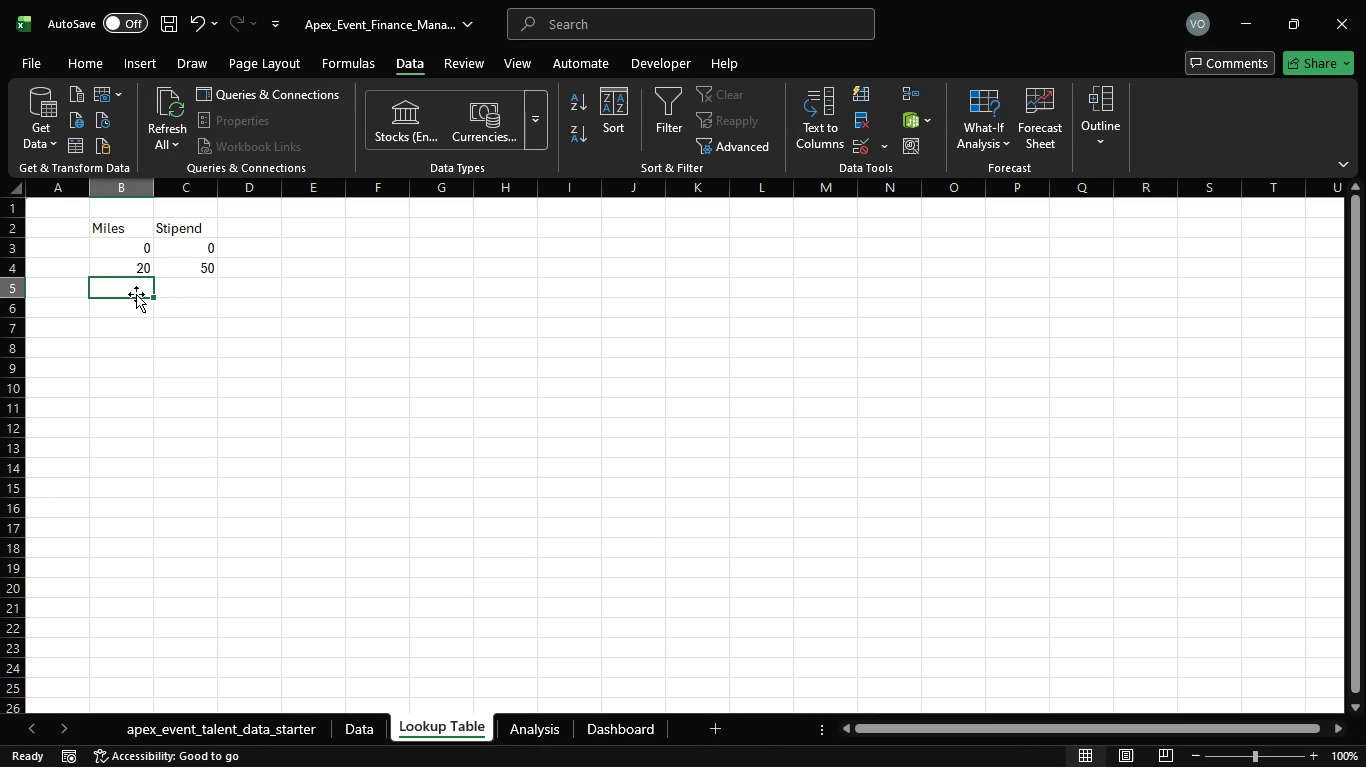 
type(2)
key(Backspace)
type(51)
 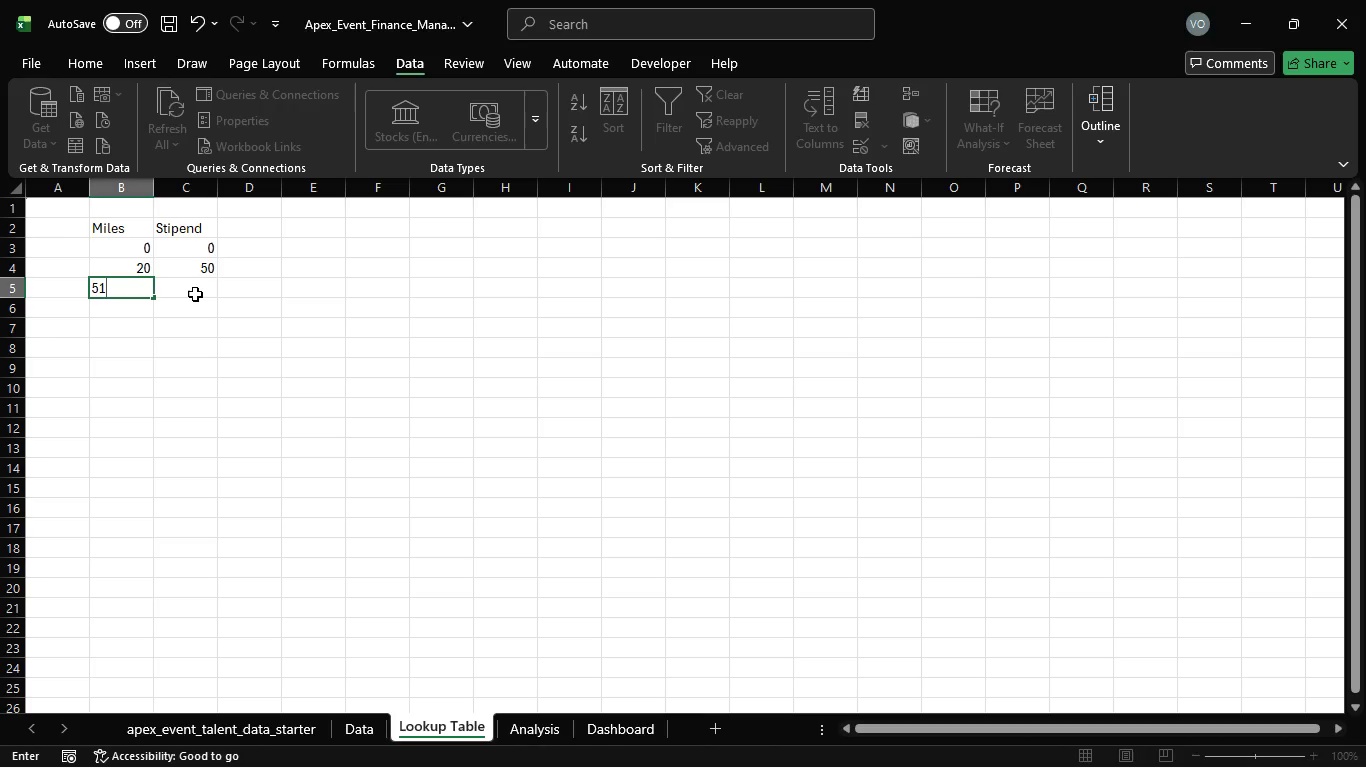 
left_click([195, 294])
 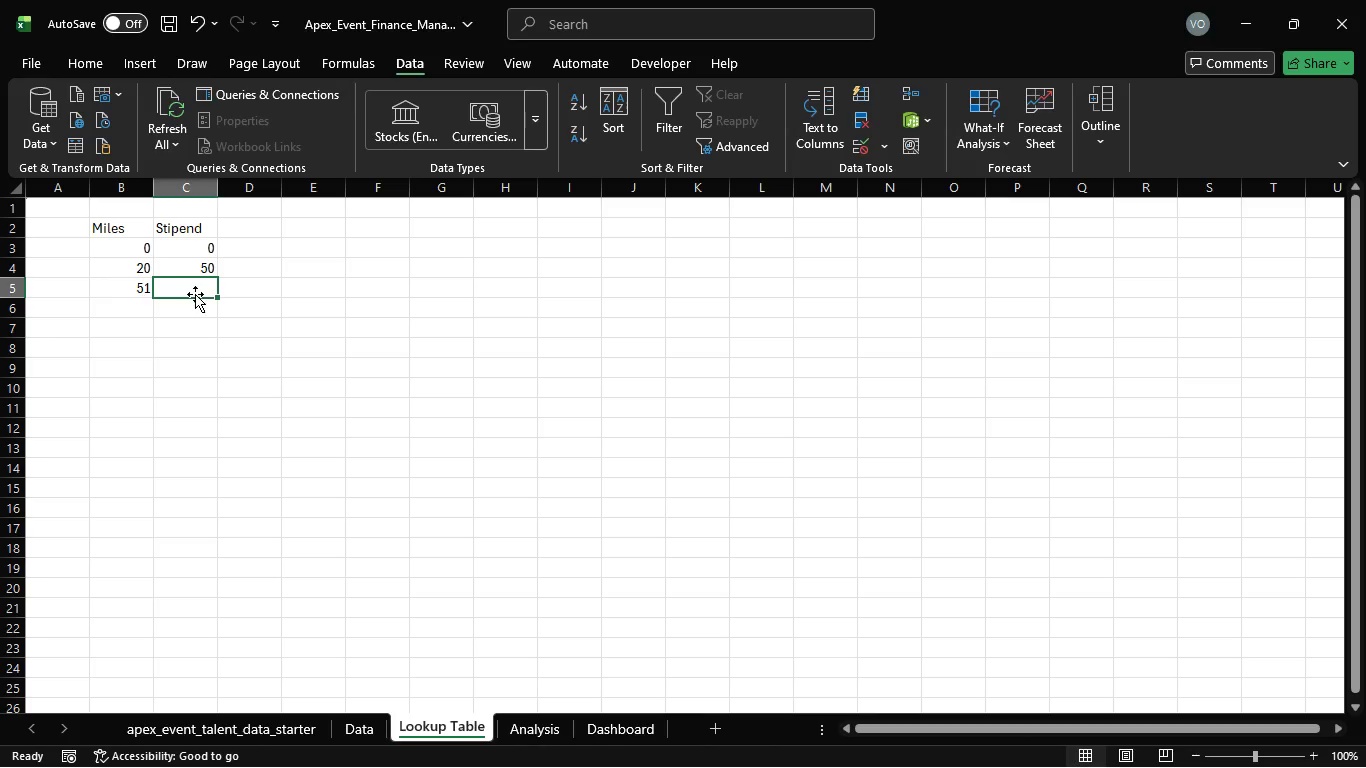 
type(100)
 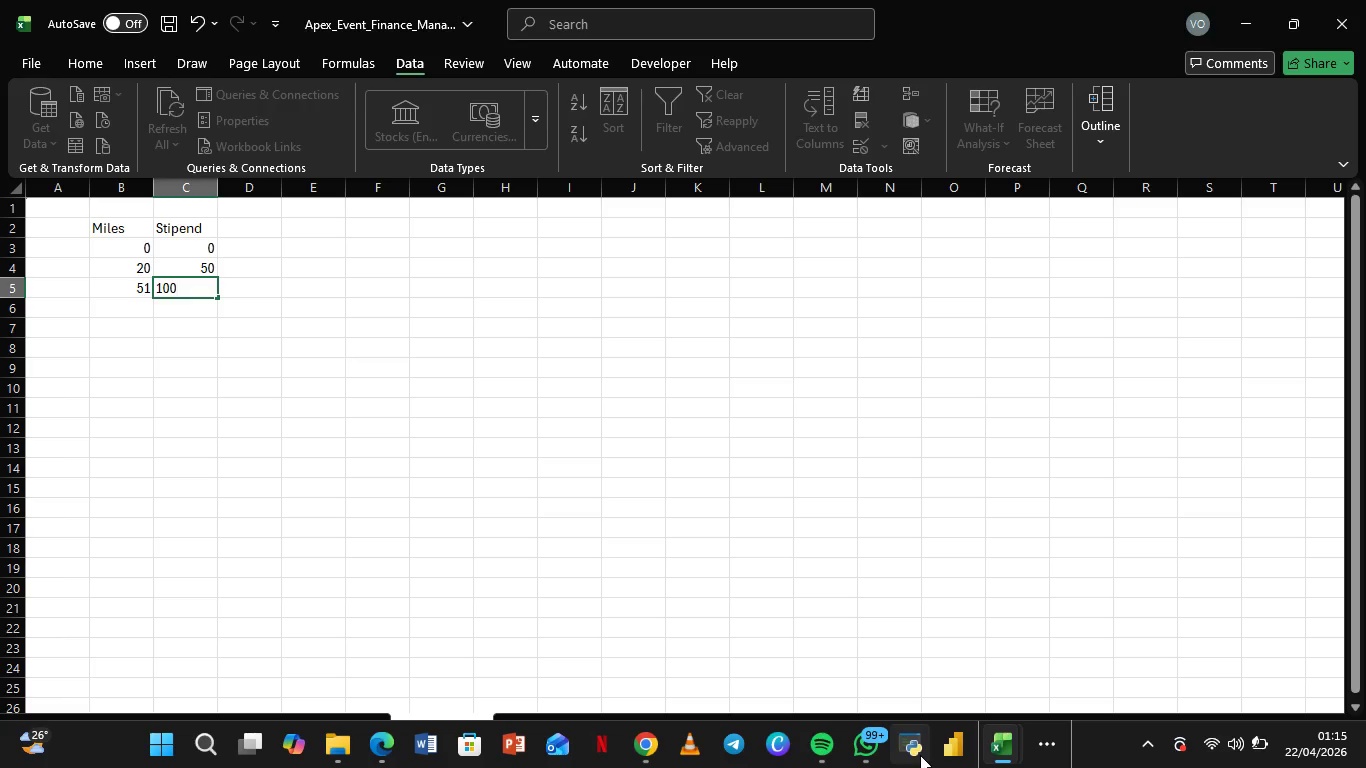 
mouse_move([897, 741])
 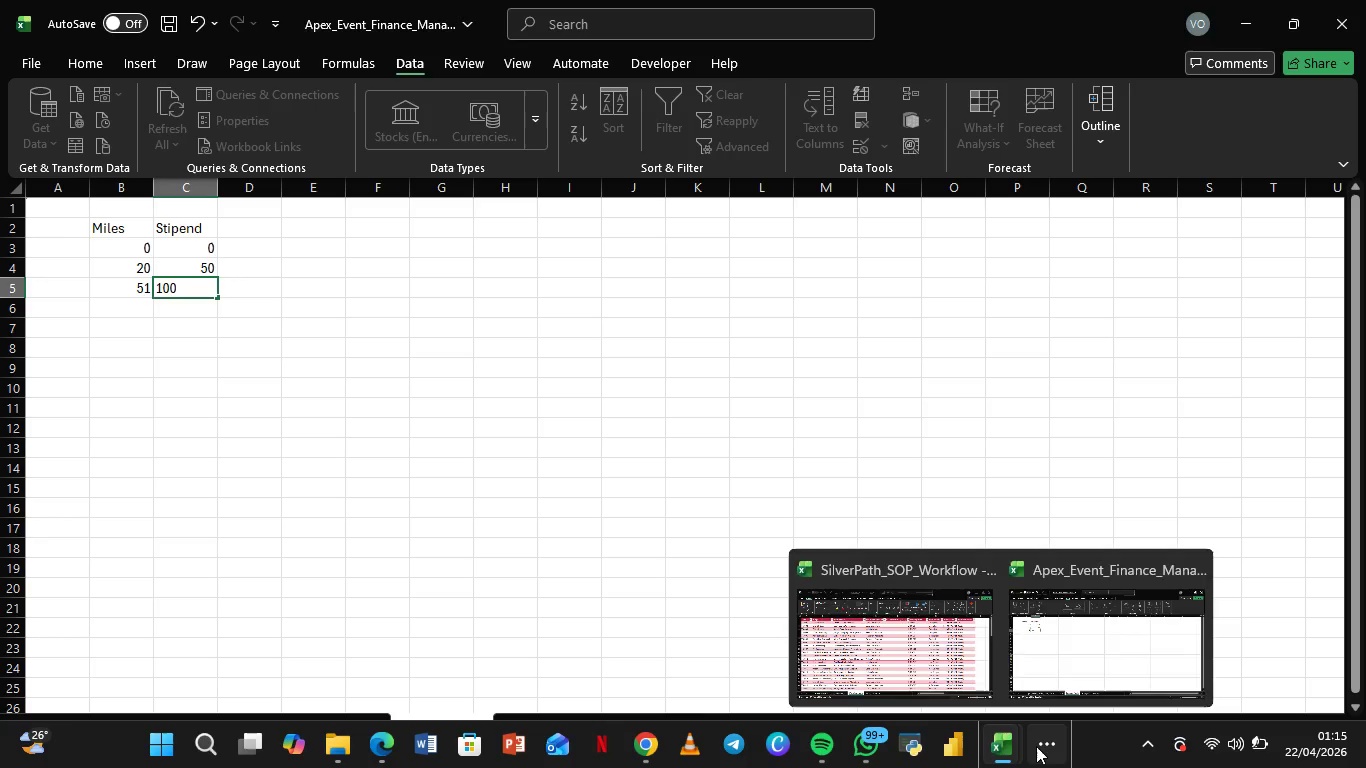 
mouse_move([798, 703])
 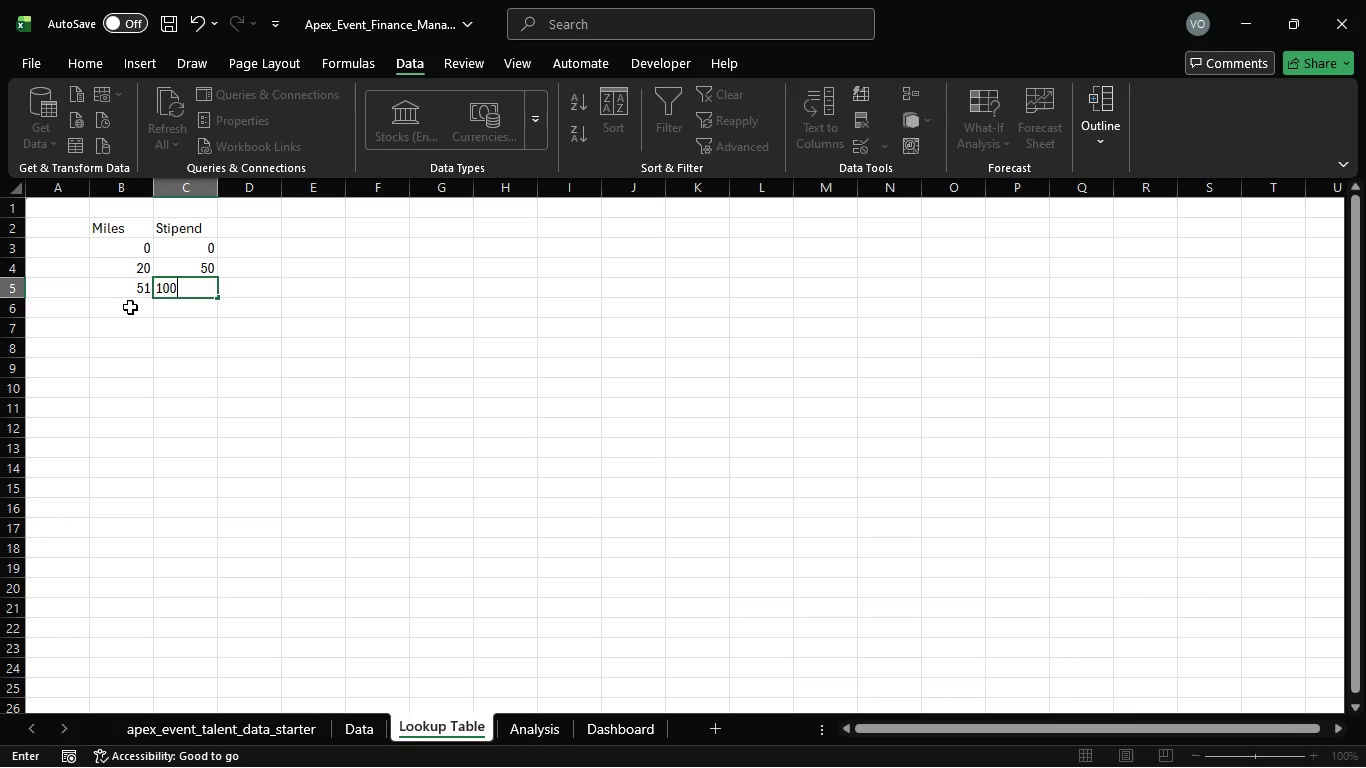 
left_click([130, 307])
 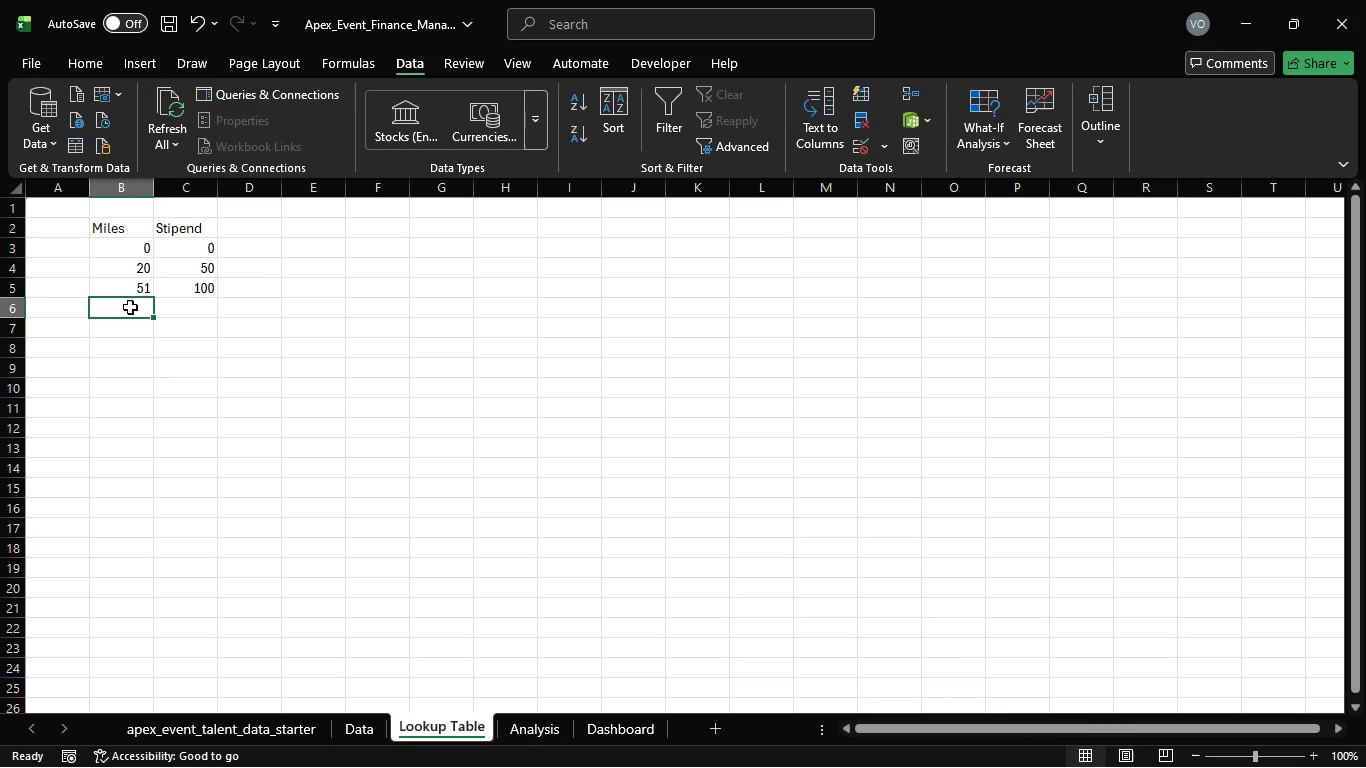 
wait(15.22)
 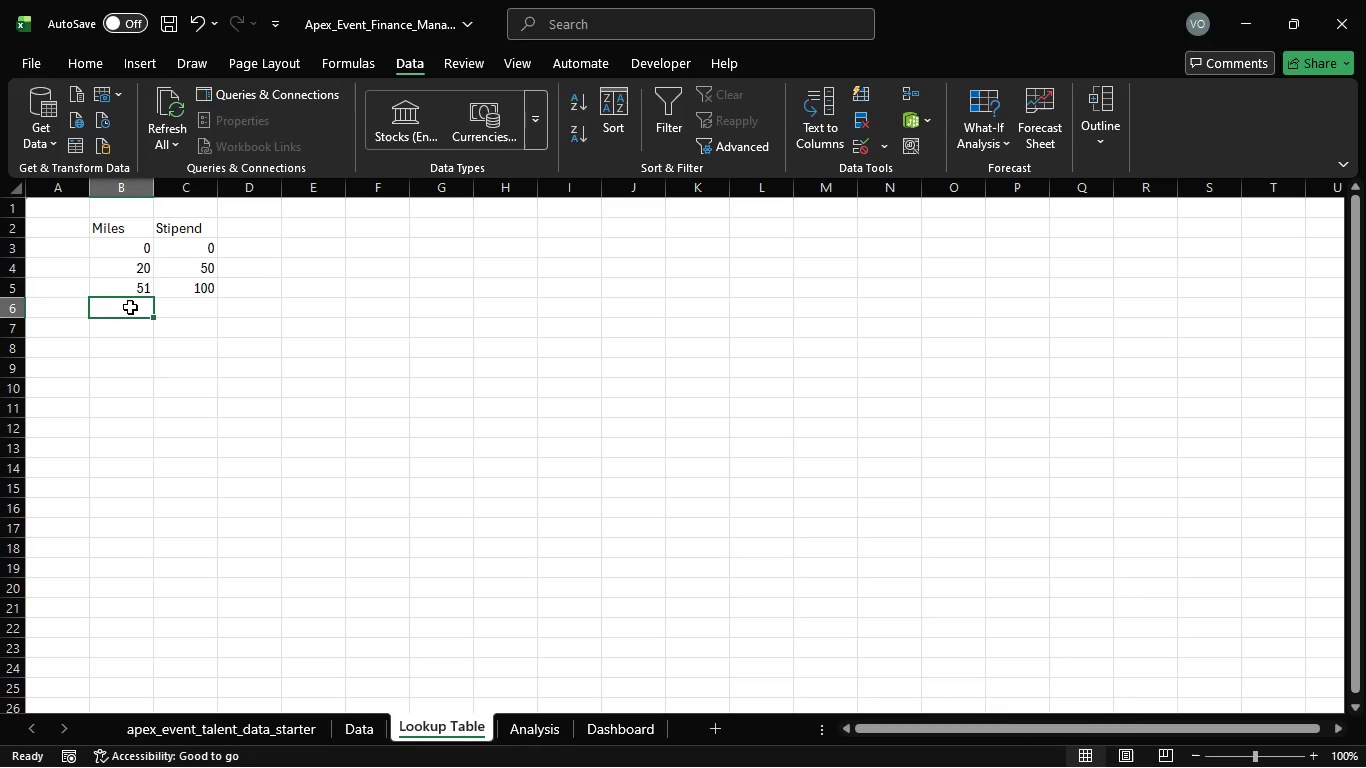 
left_click([355, 737])
 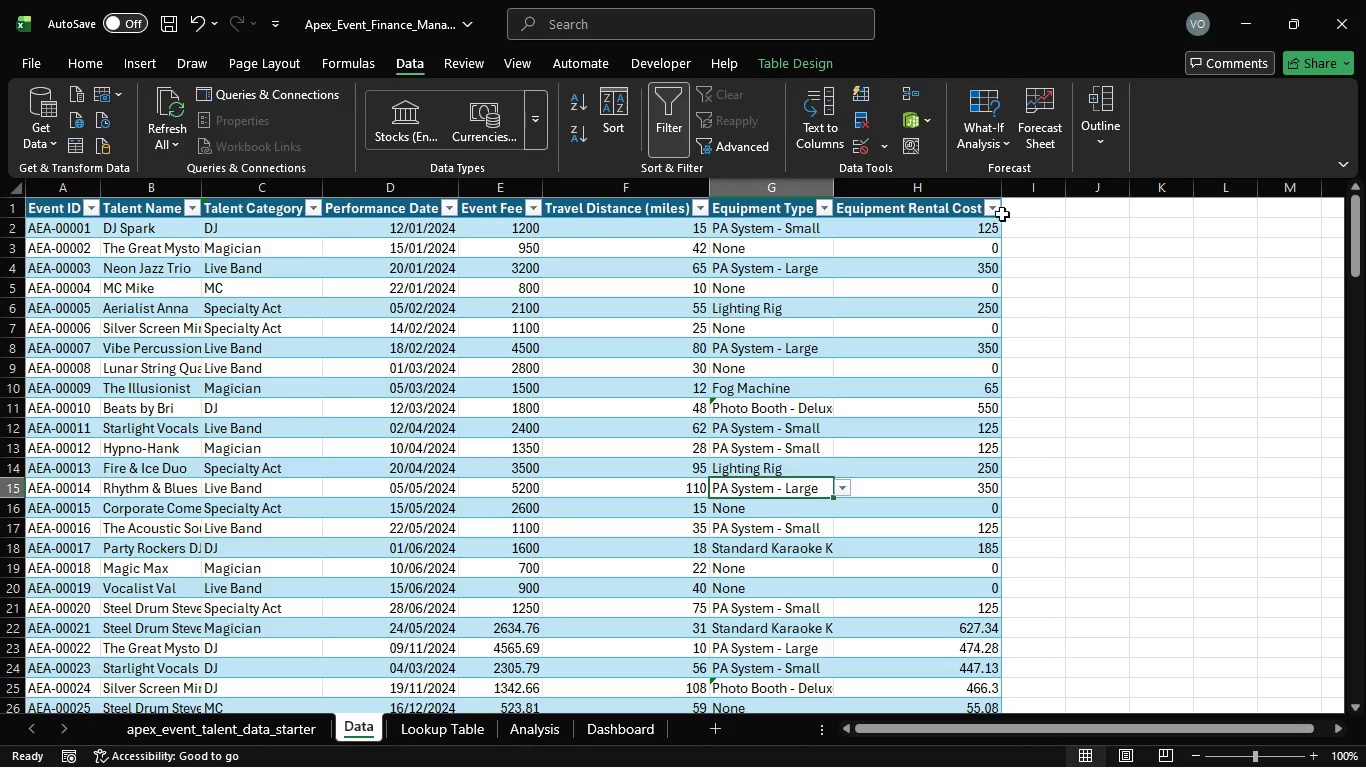 
left_click([1017, 207])
 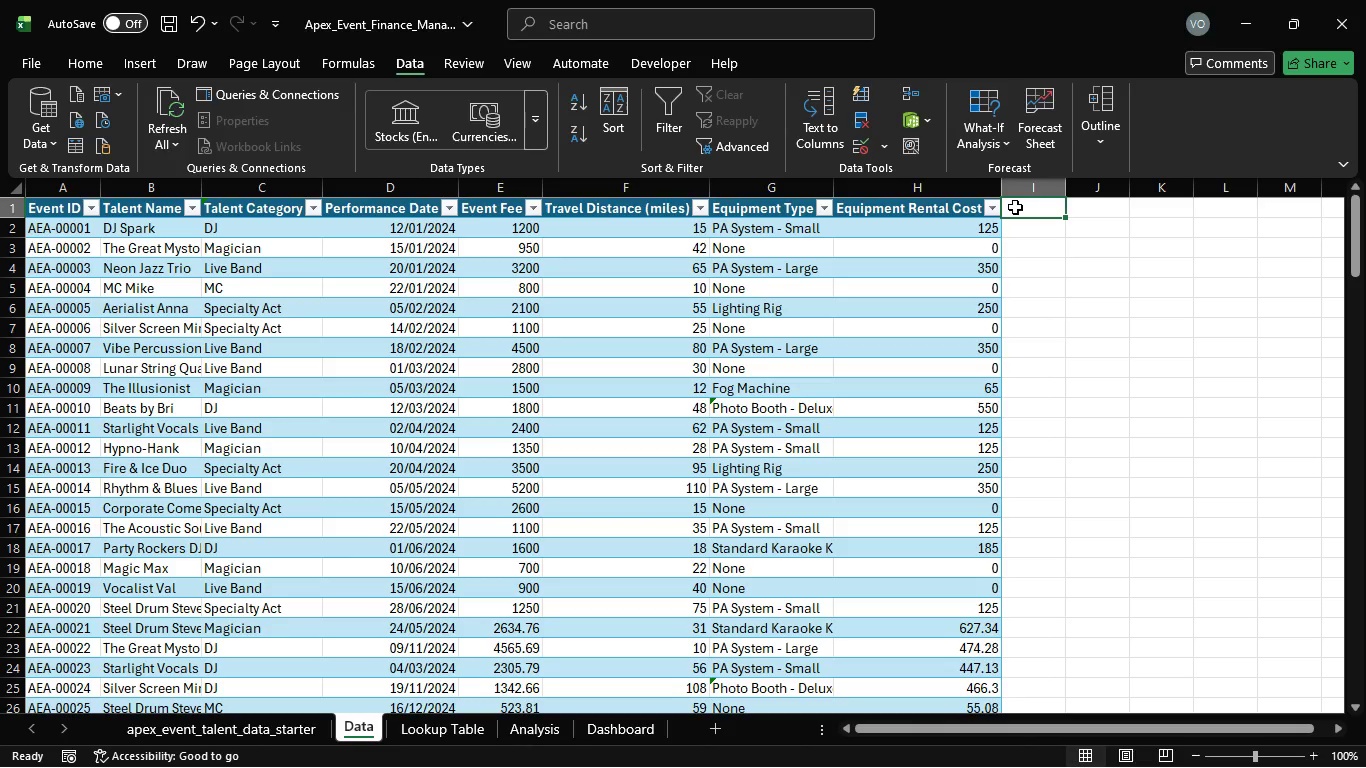 
type(Travel Stipend)
 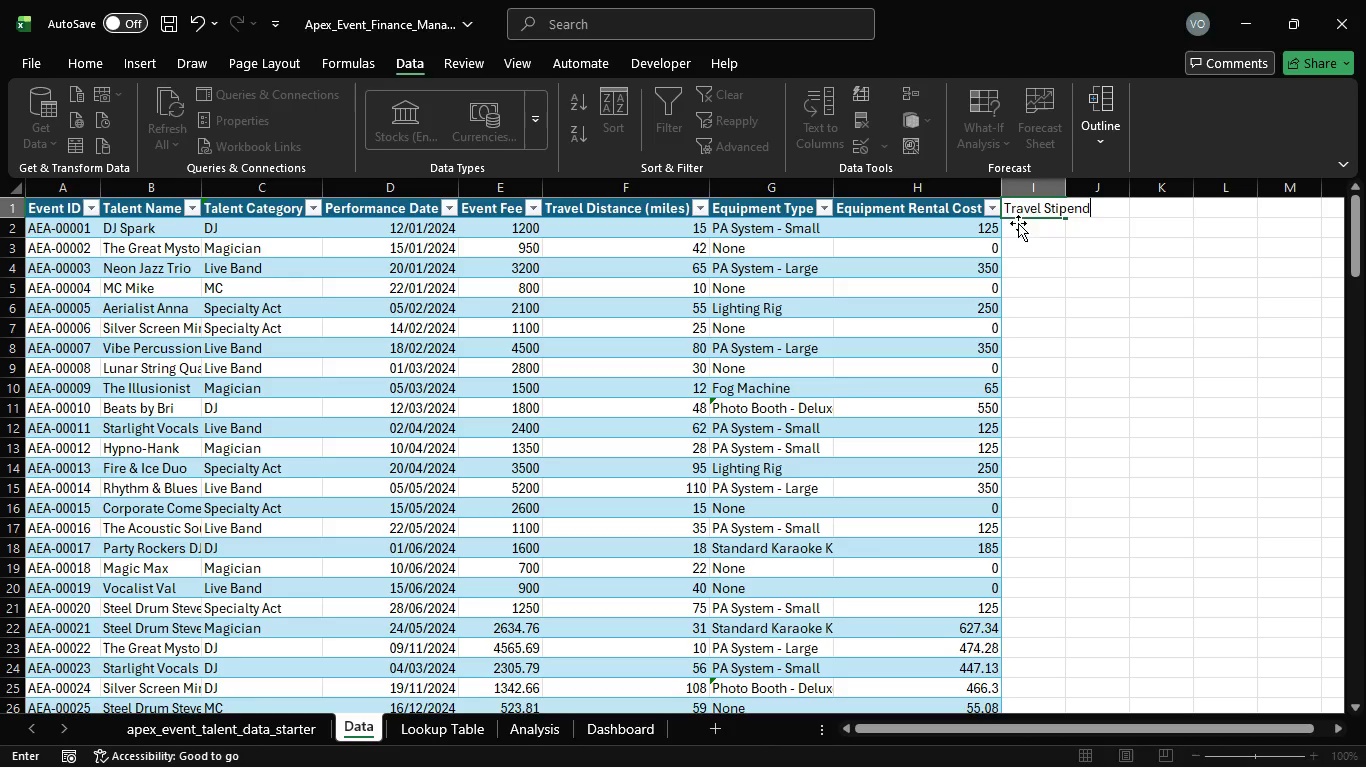 
left_click([1024, 238])
 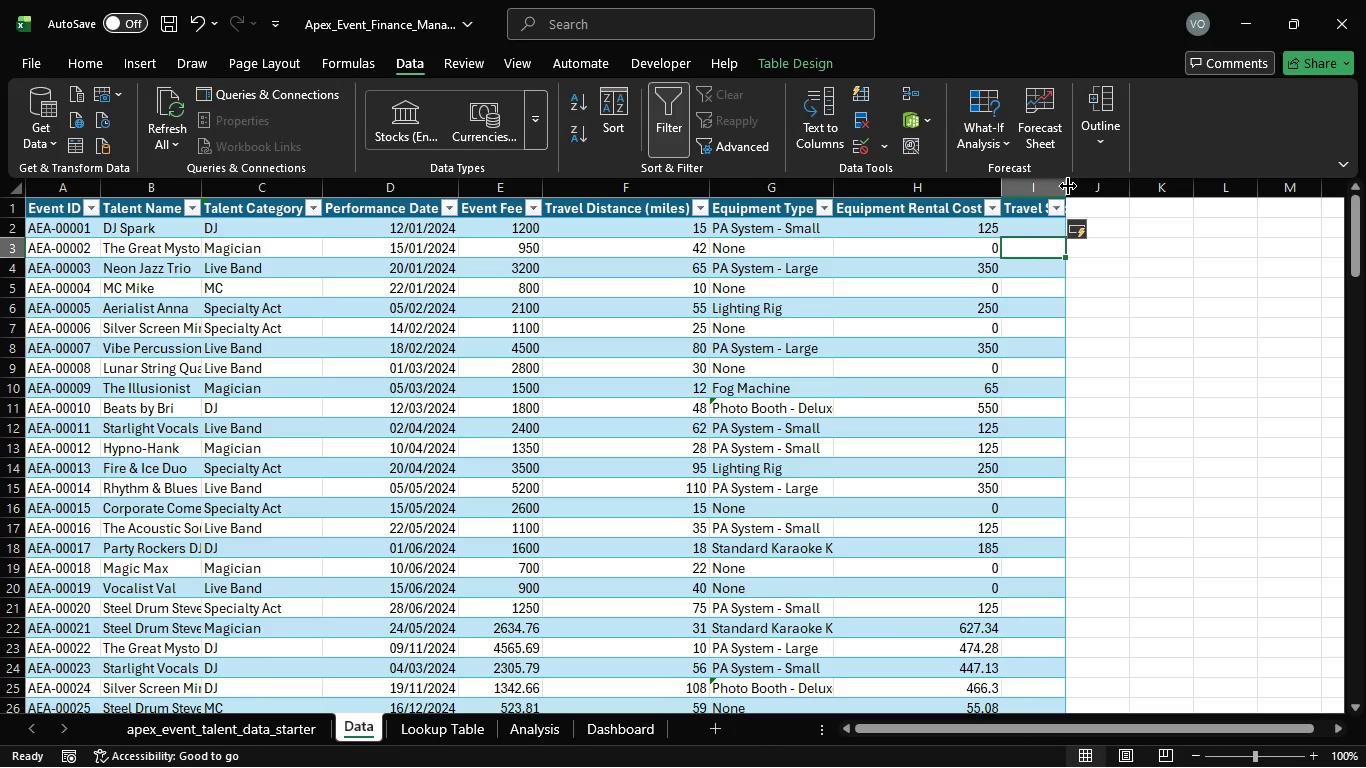 
double_click([1068, 186])
 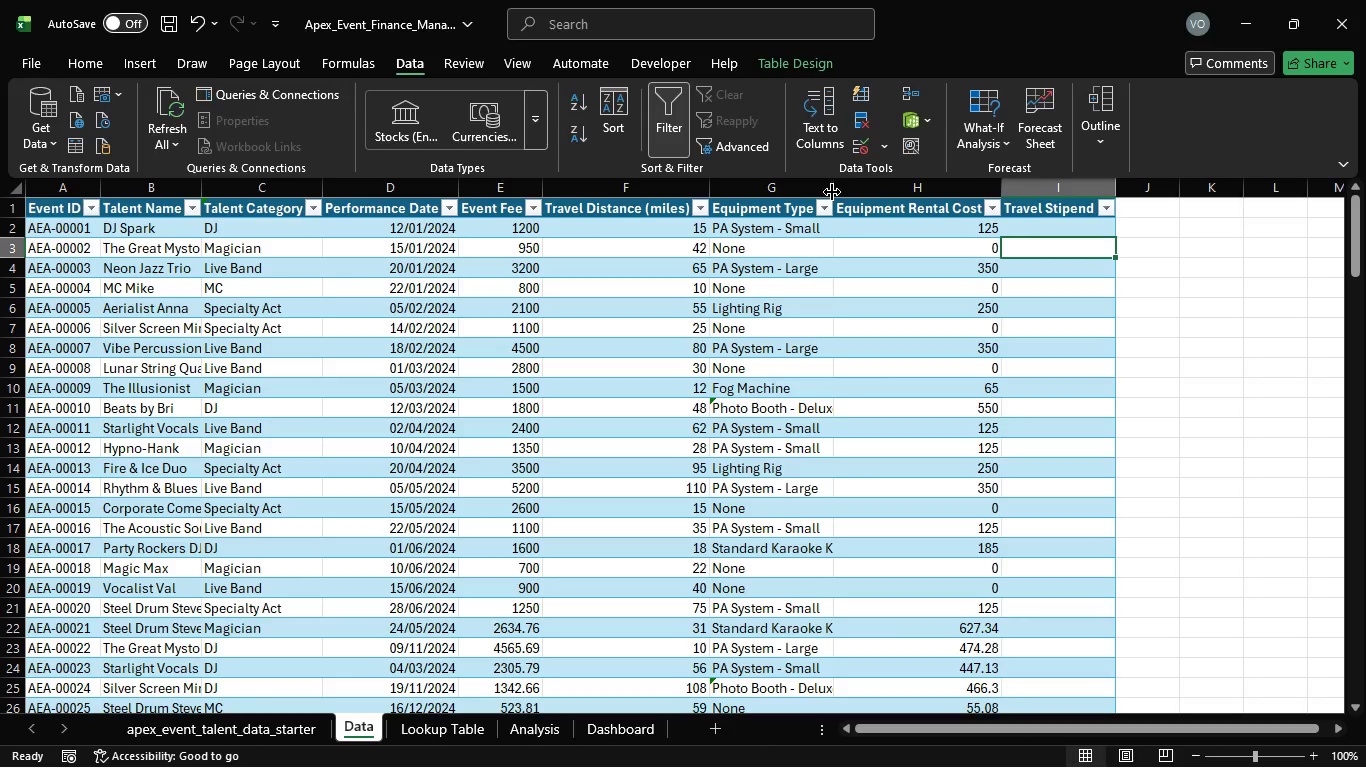 
double_click([832, 192])
 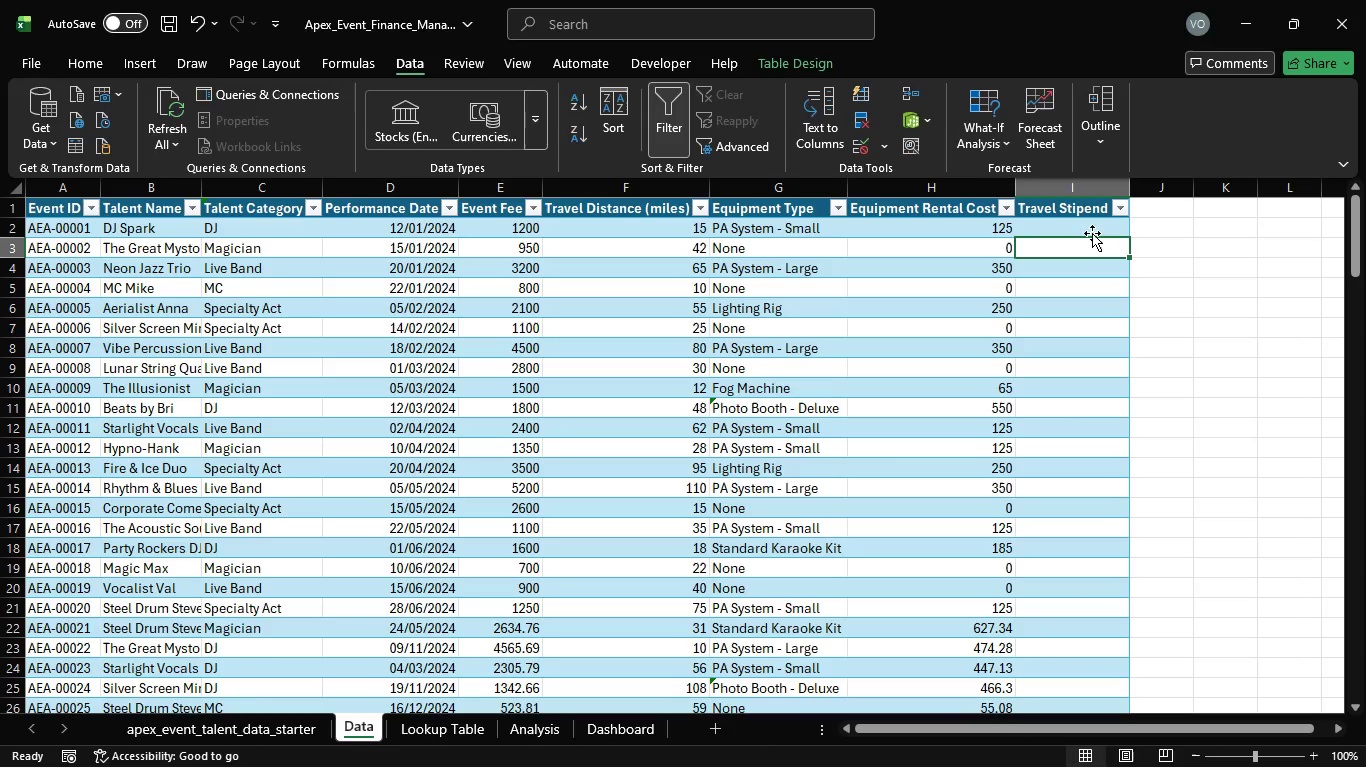 
left_click([1090, 231])
 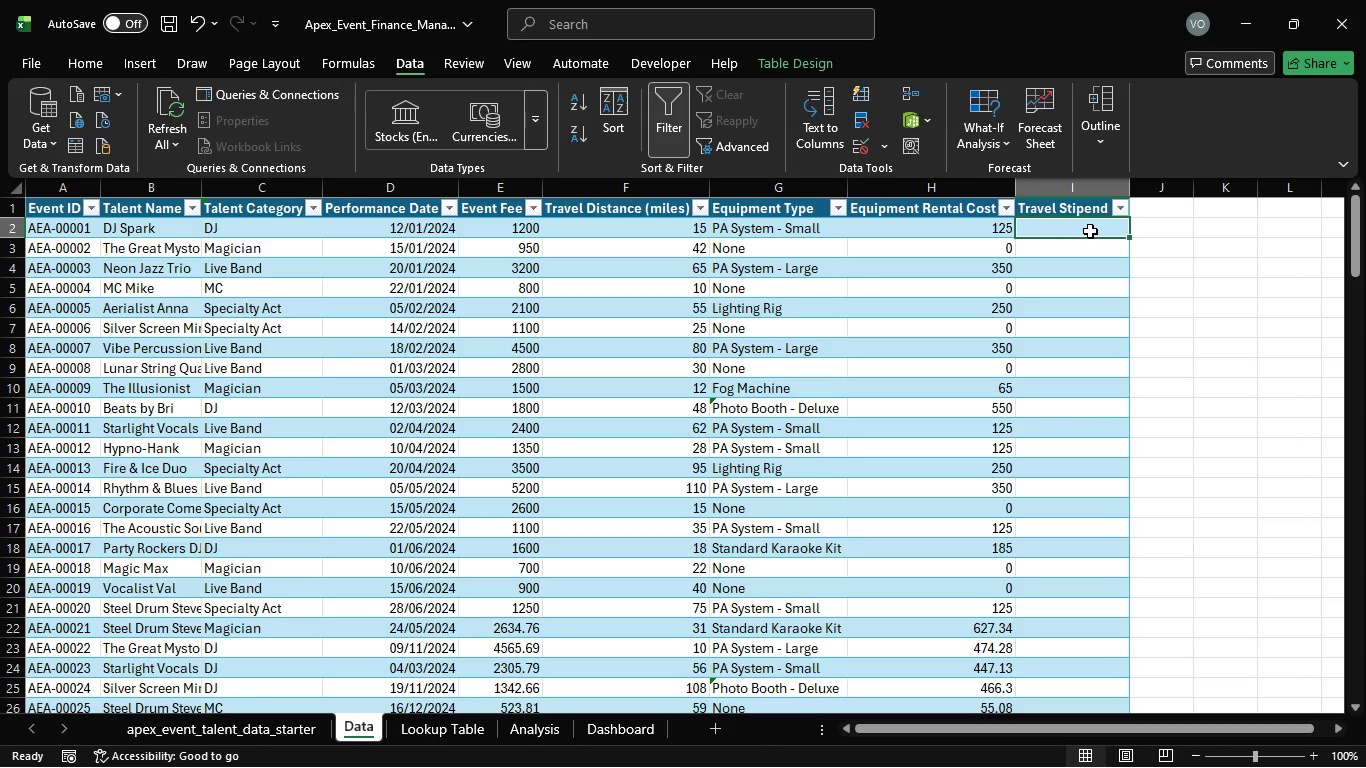 
key(Equal)
 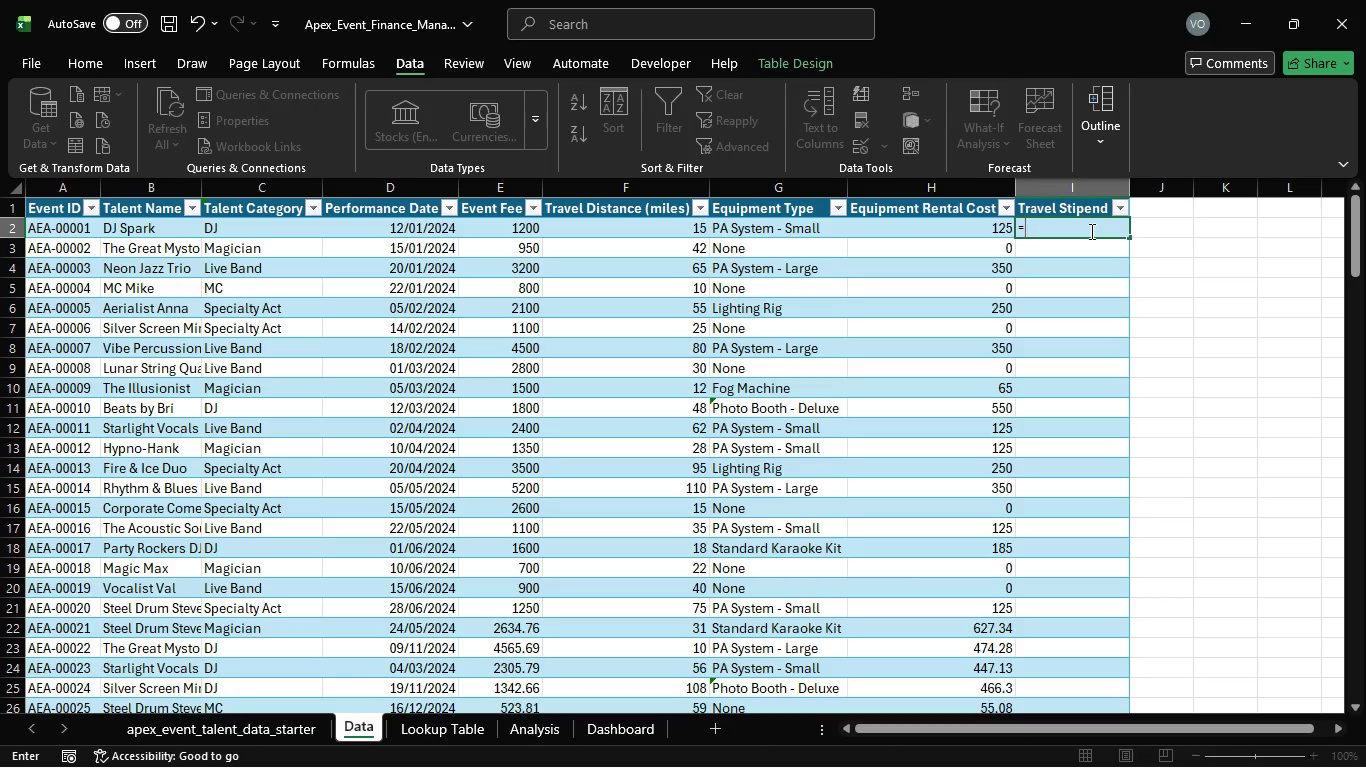 
key(X)
 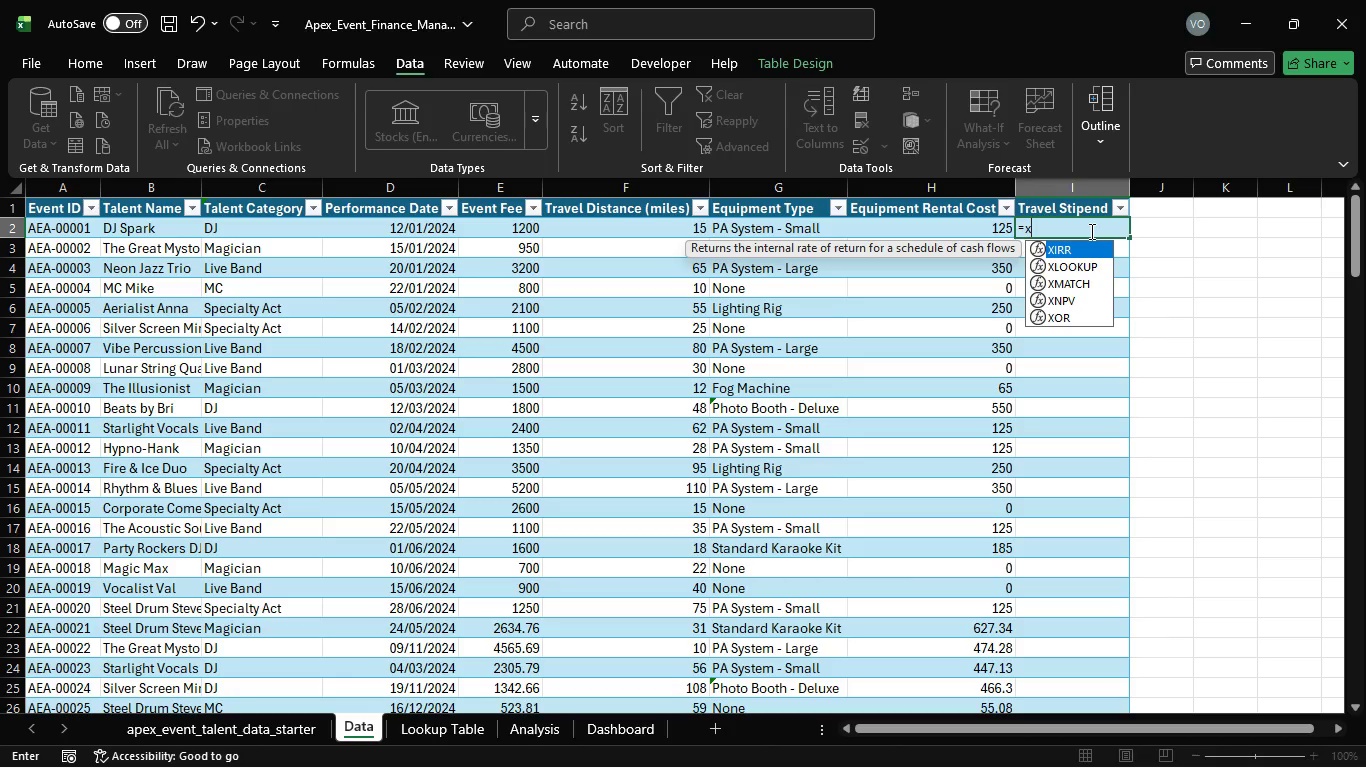 
key(ArrowDown)
 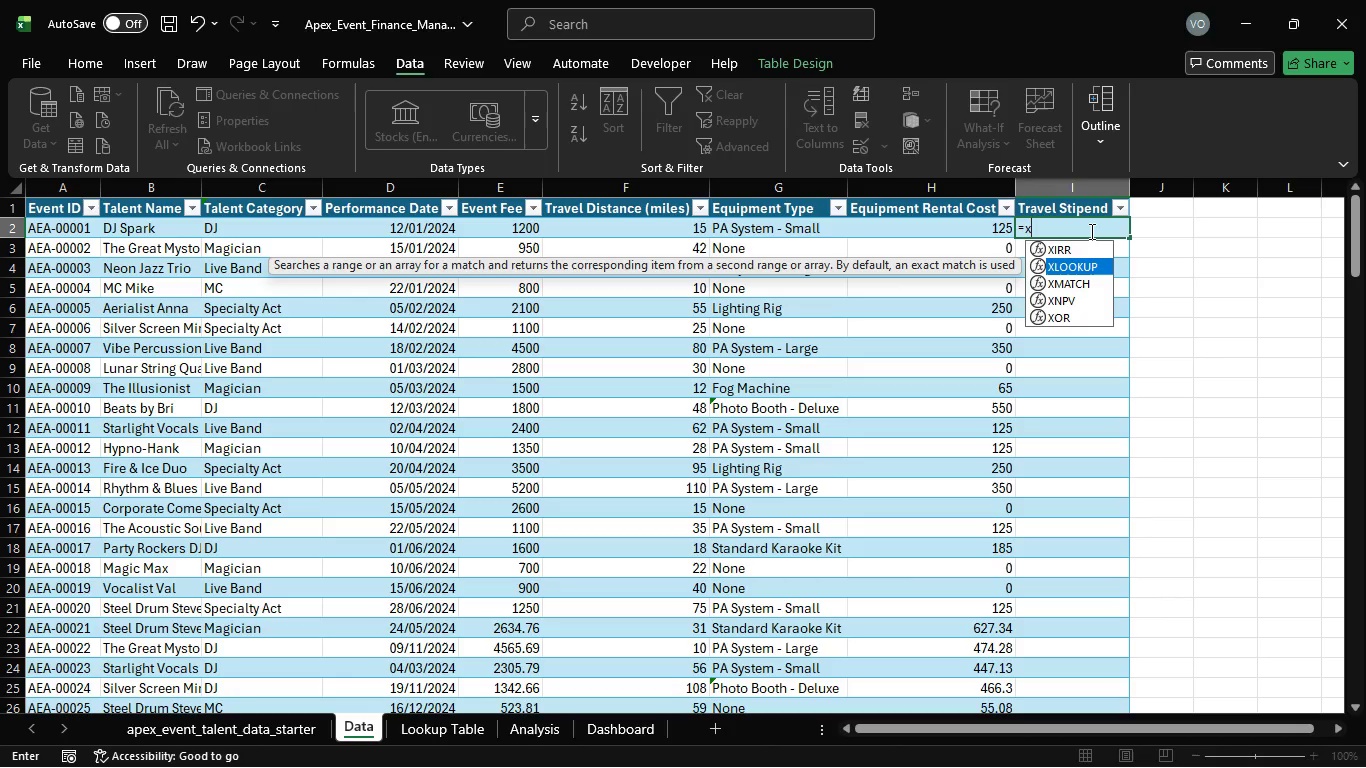 
key(Tab)
 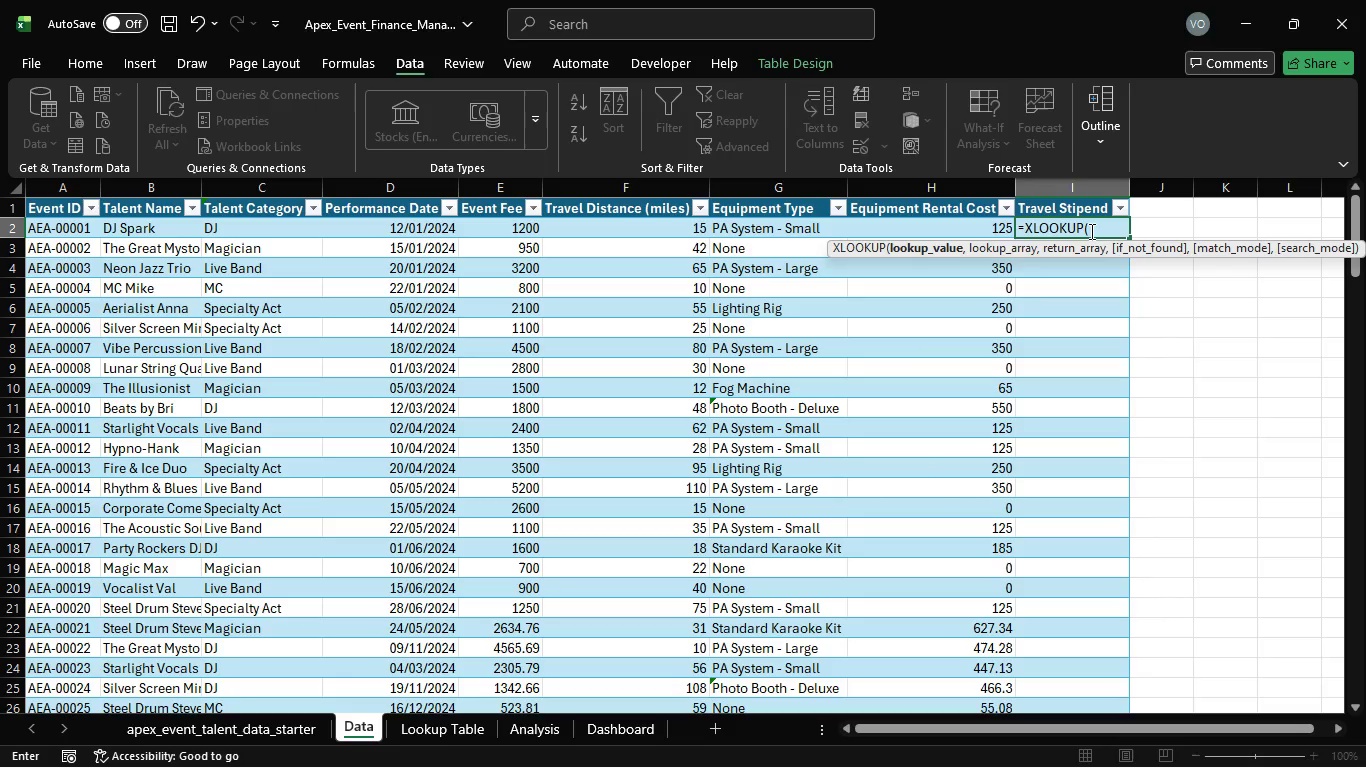 
key(BracketLeft)
 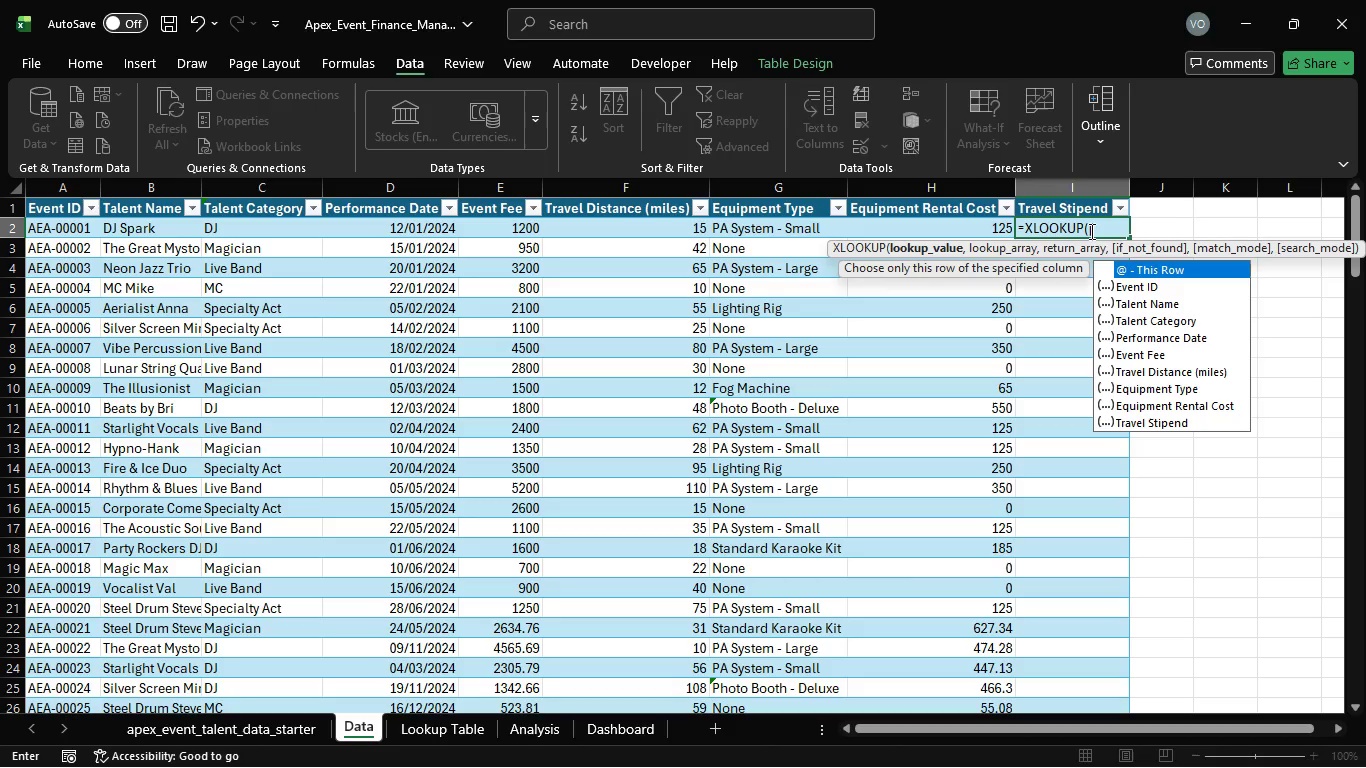 
key(Tab)
 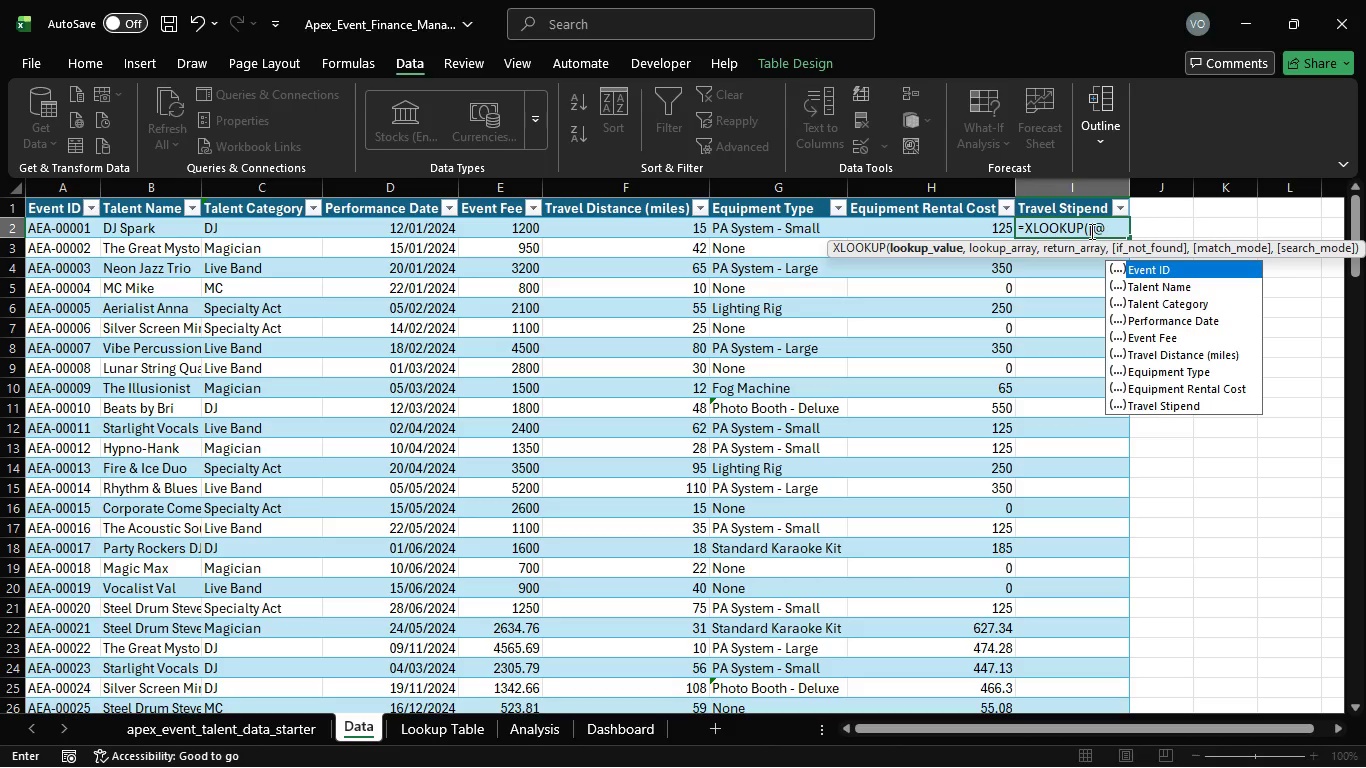 
key(BracketLeft)
 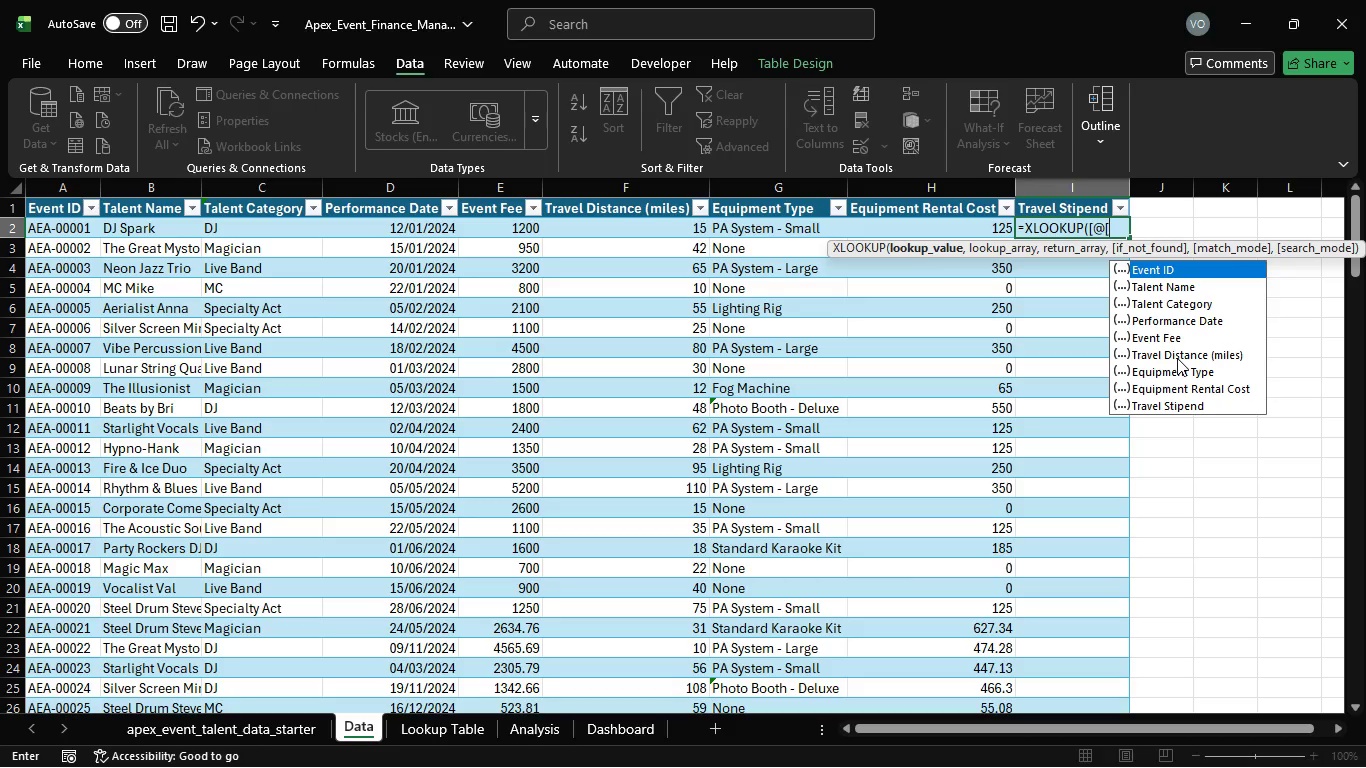 
wait(7.91)
 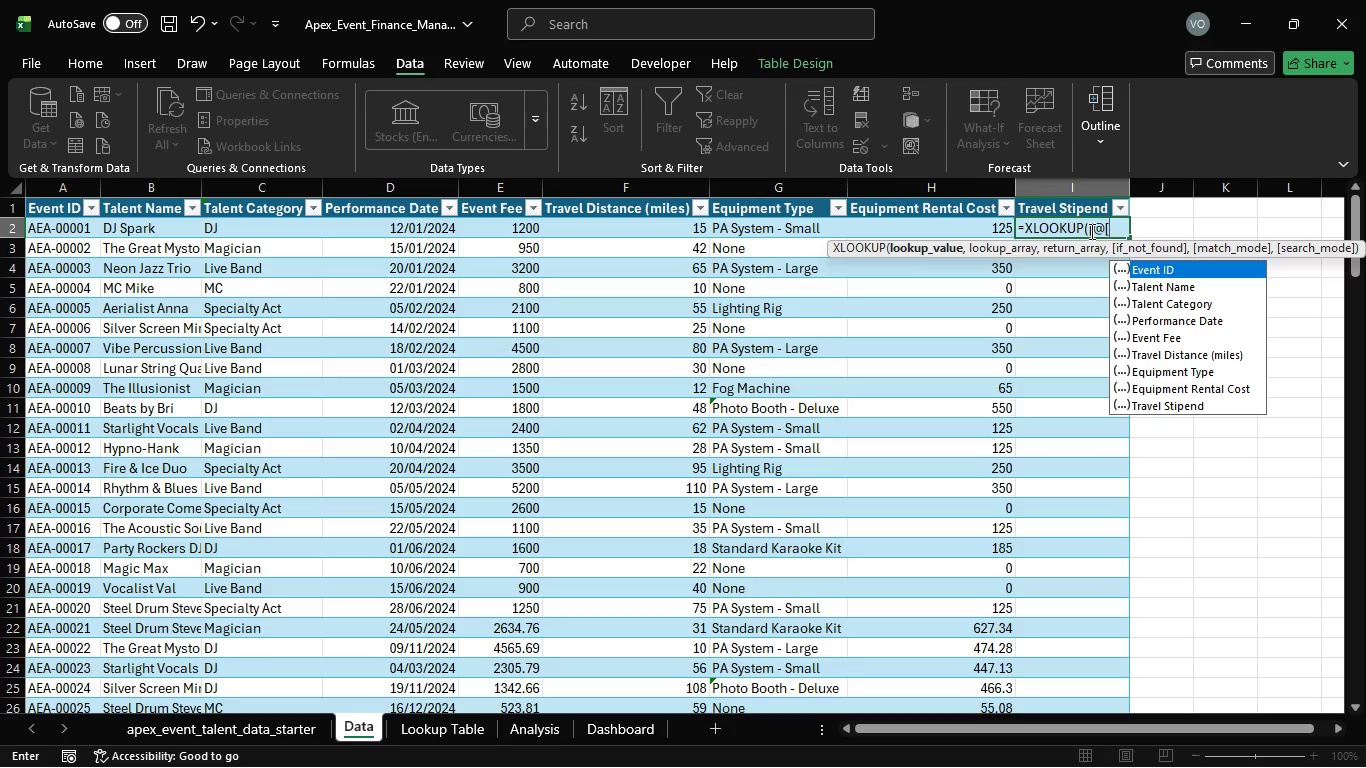 
left_click([1174, 356])
 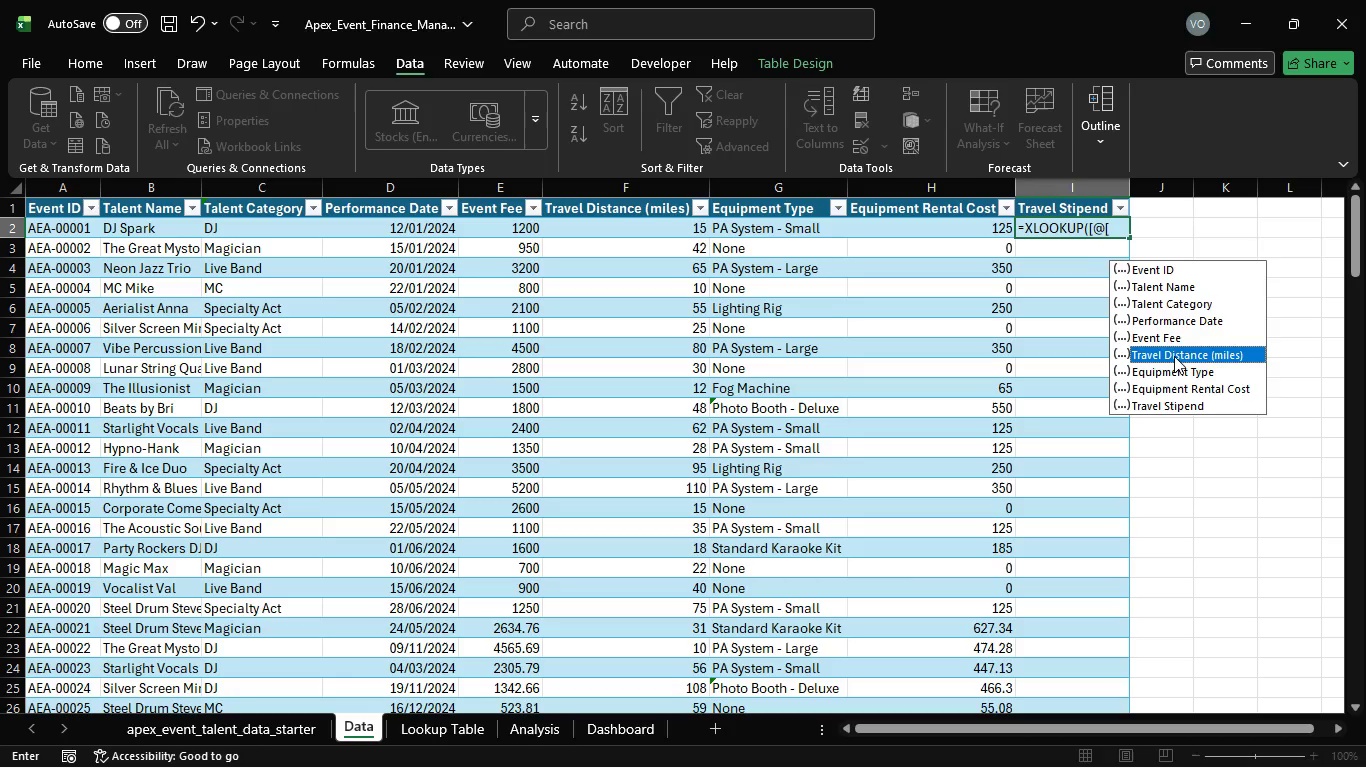 
key(Tab)
 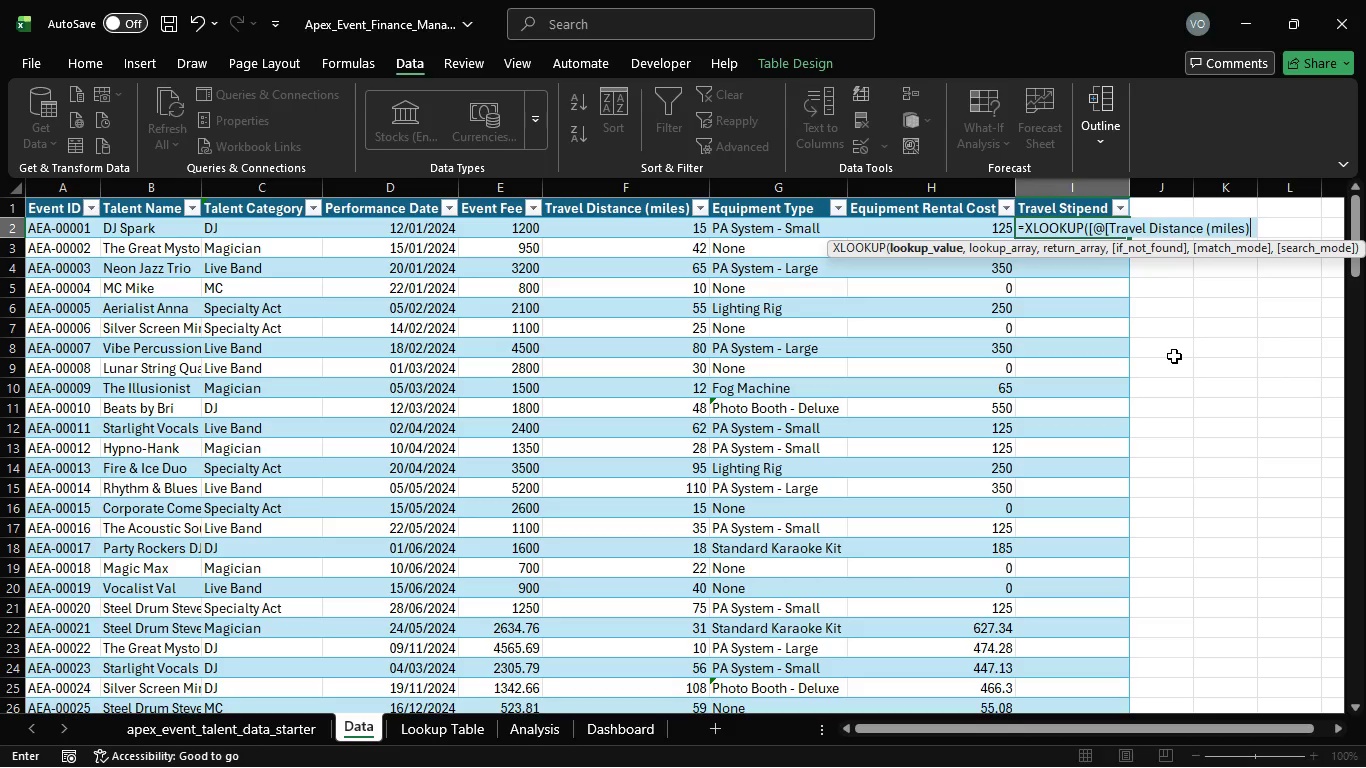 
key(BracketRight)
 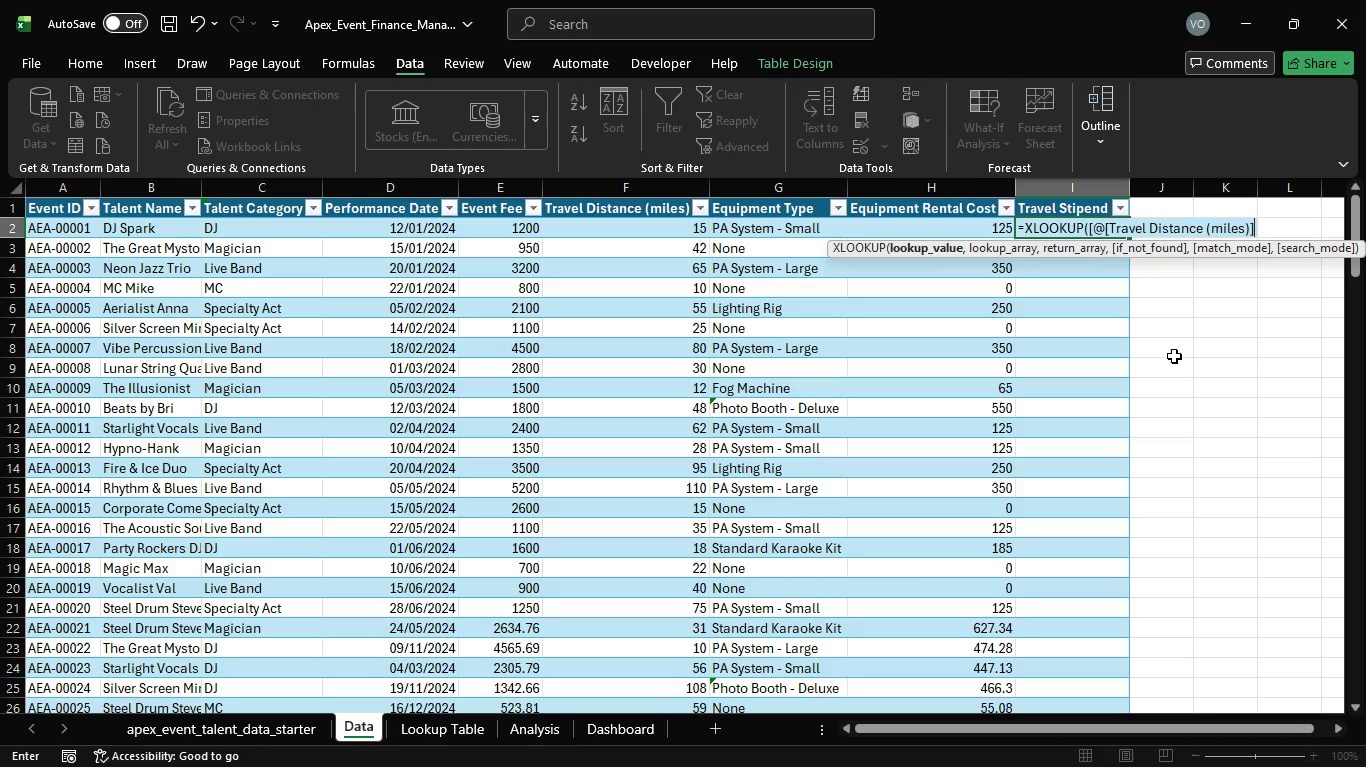 
key(BracketRight)
 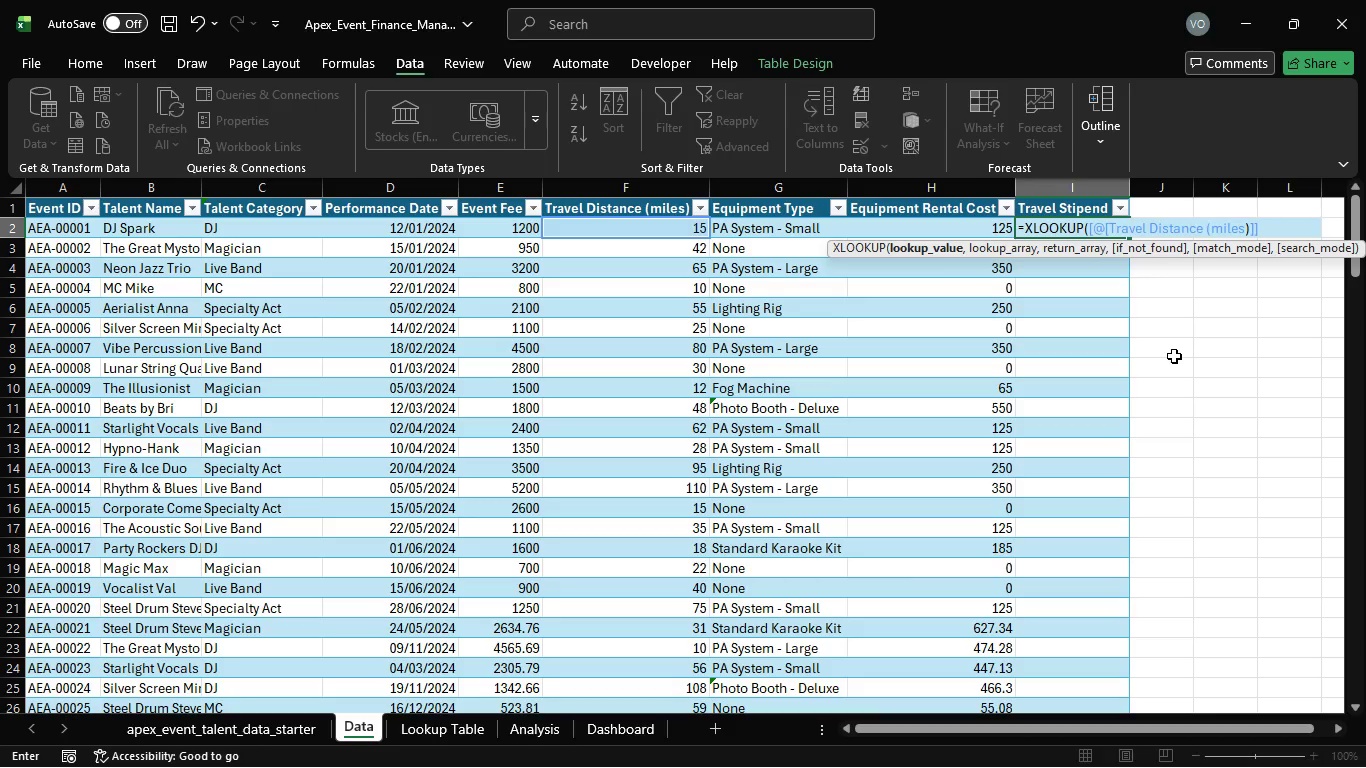 
type(, ta)
 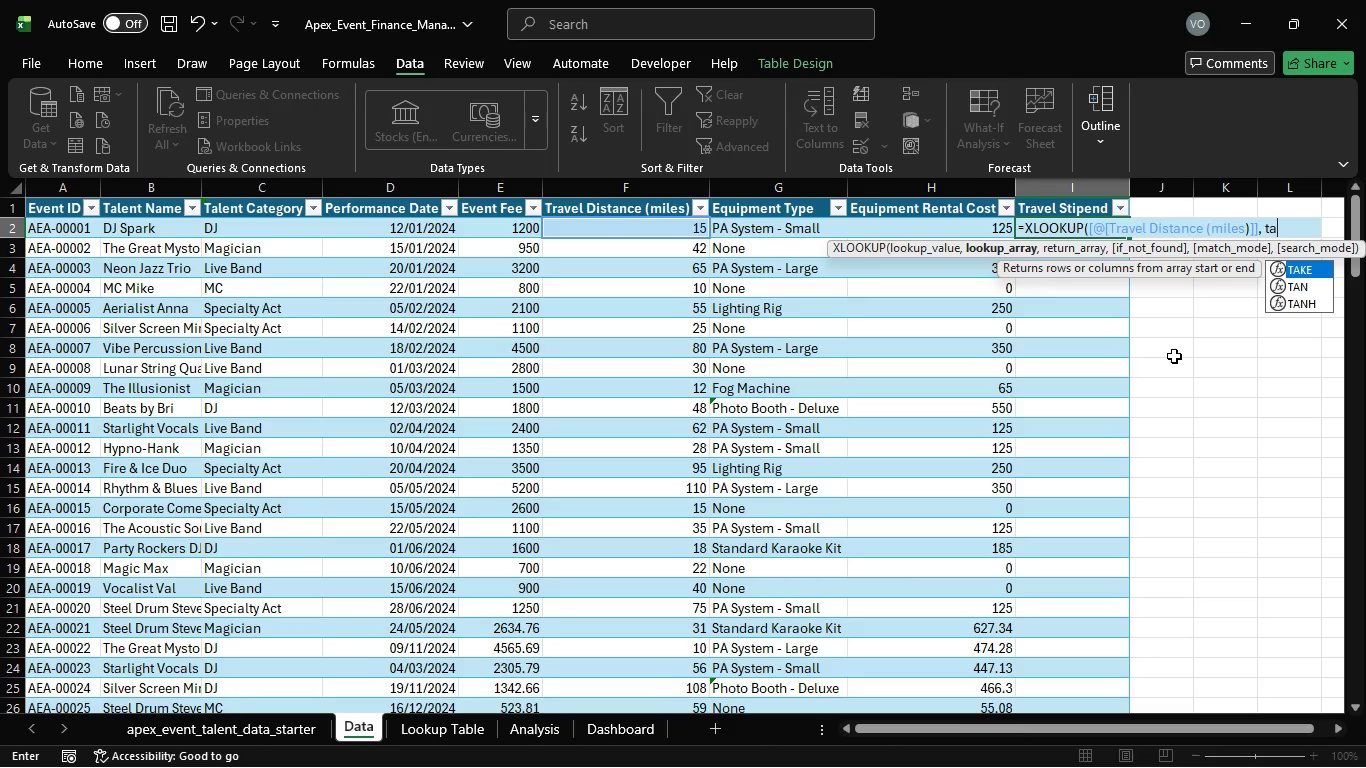 
wait(5.61)
 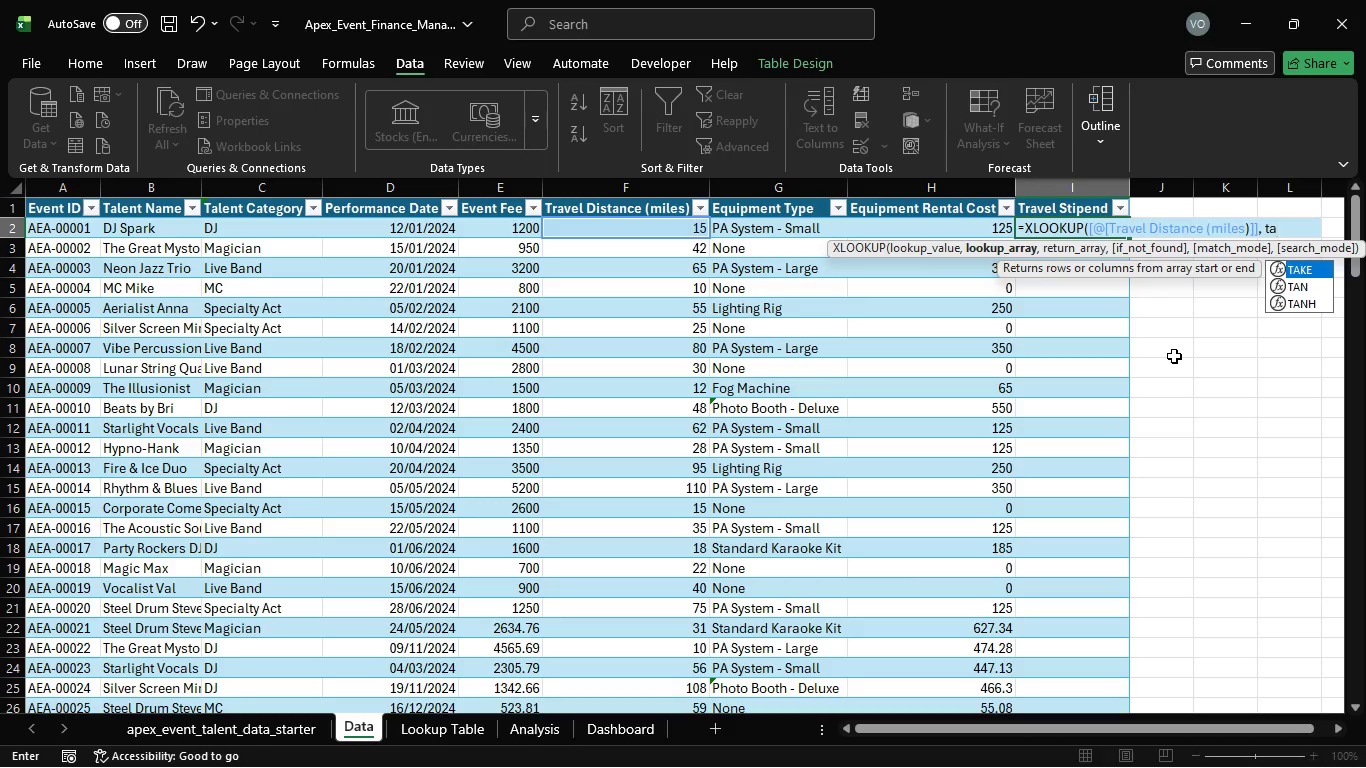 
key(Backspace)
 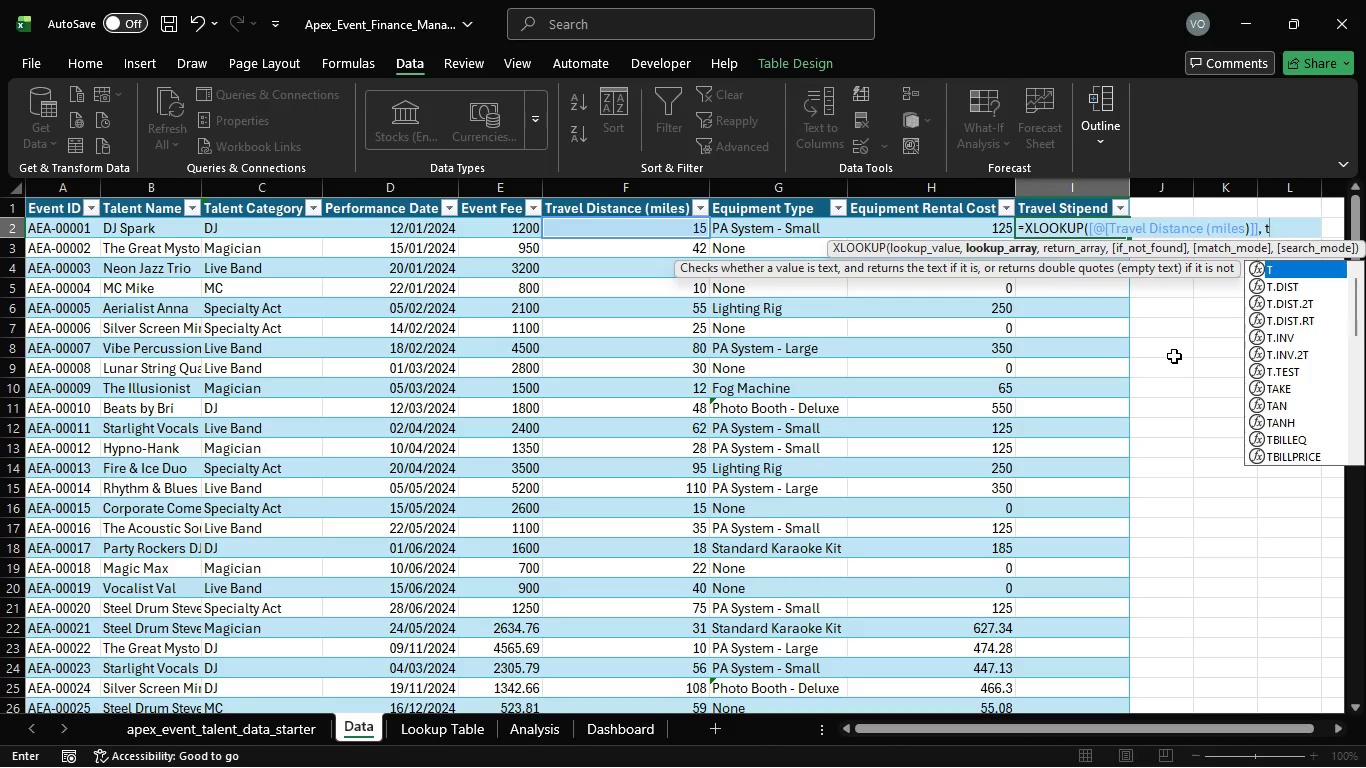 
key(Backspace)
 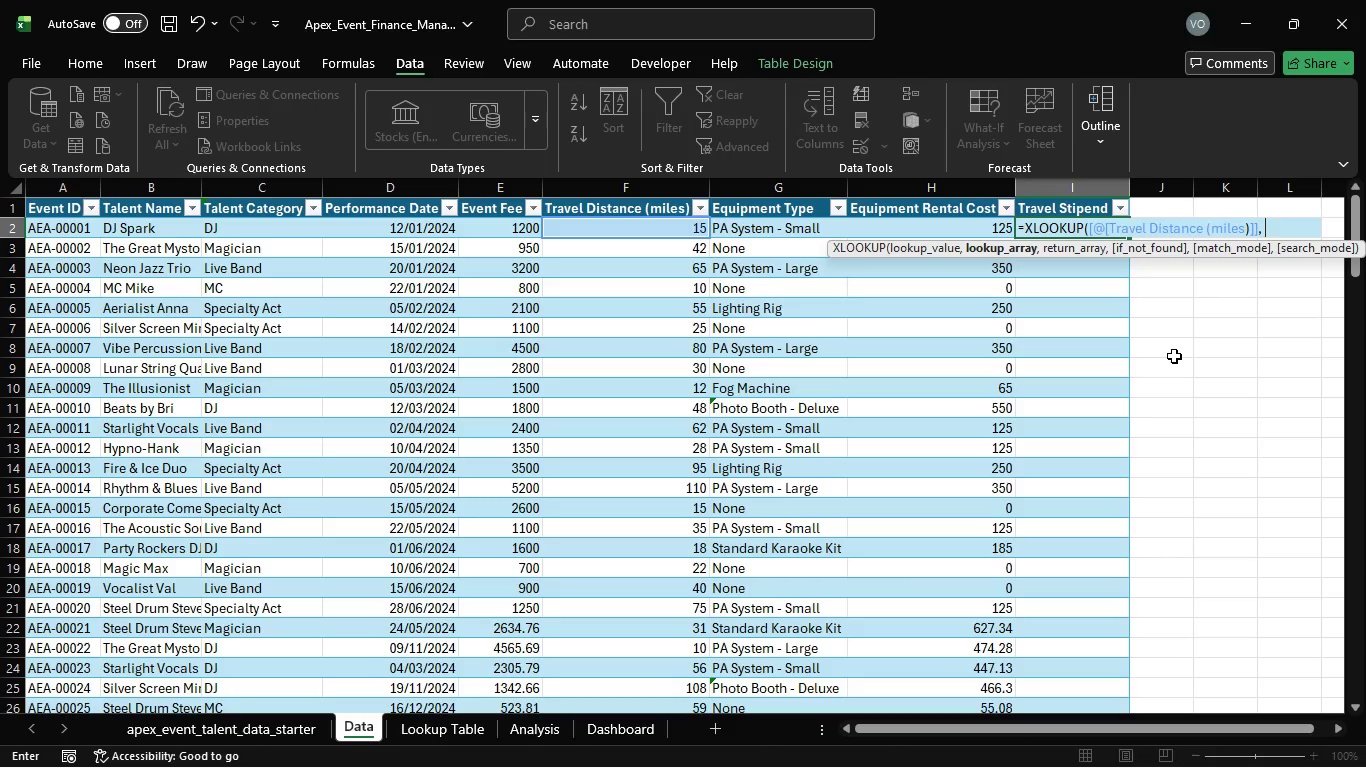 
type(TA)
 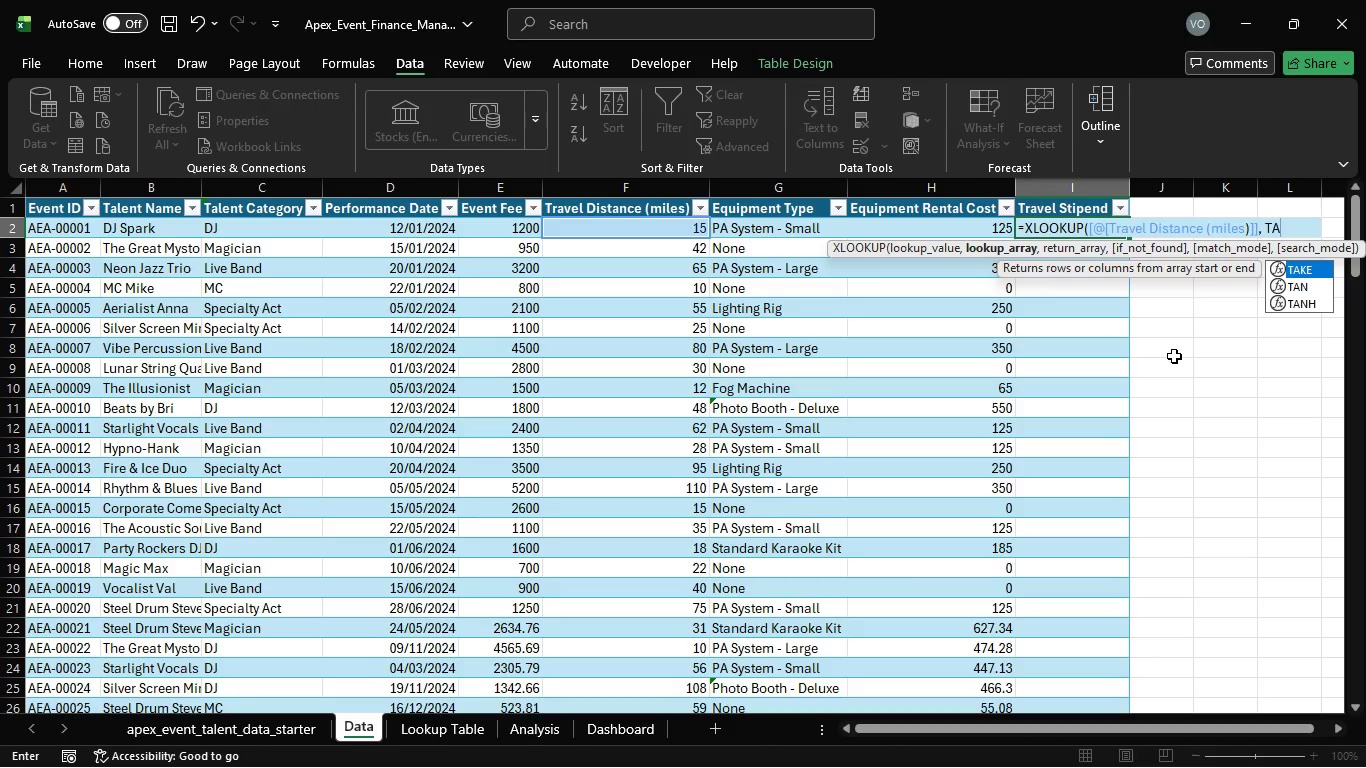 
wait(32.62)
 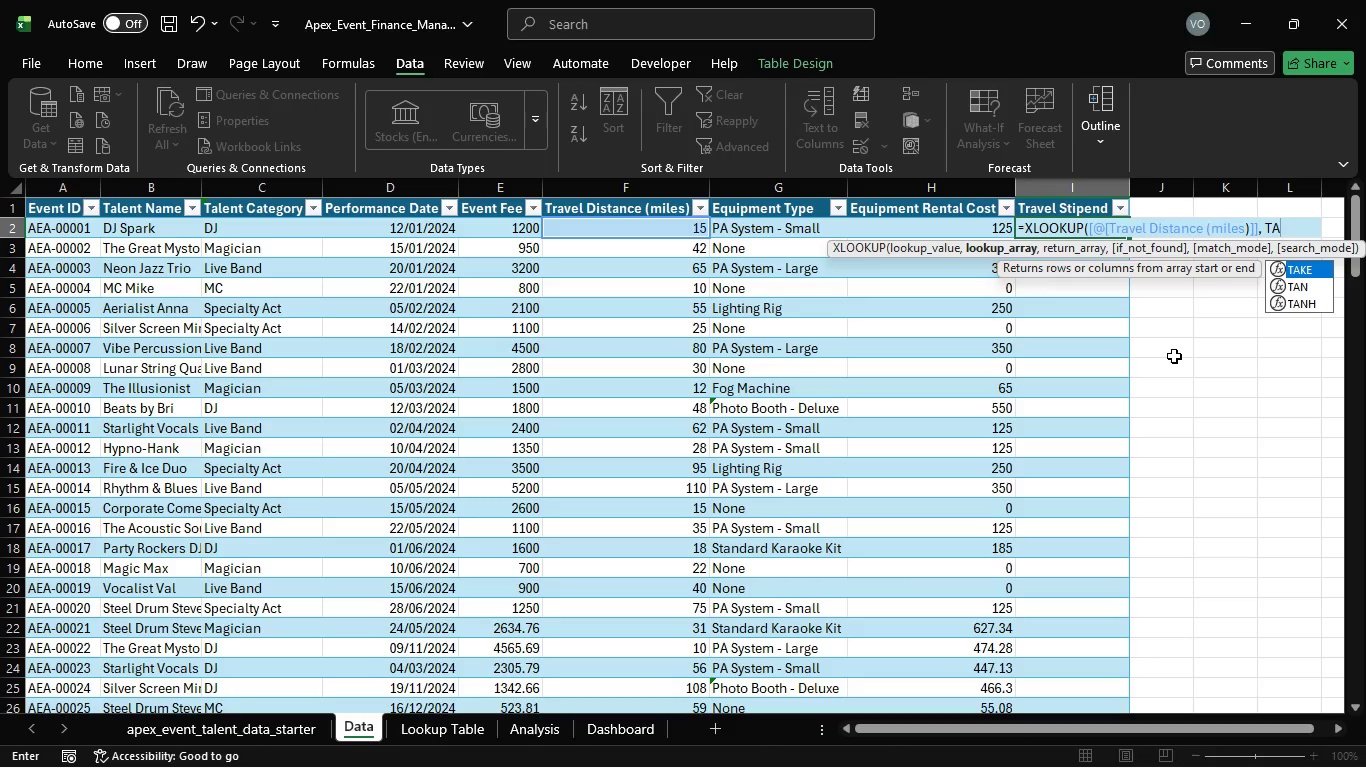 
left_click_drag(start_coordinate=[1284, 229], to_coordinate=[962, 248])
 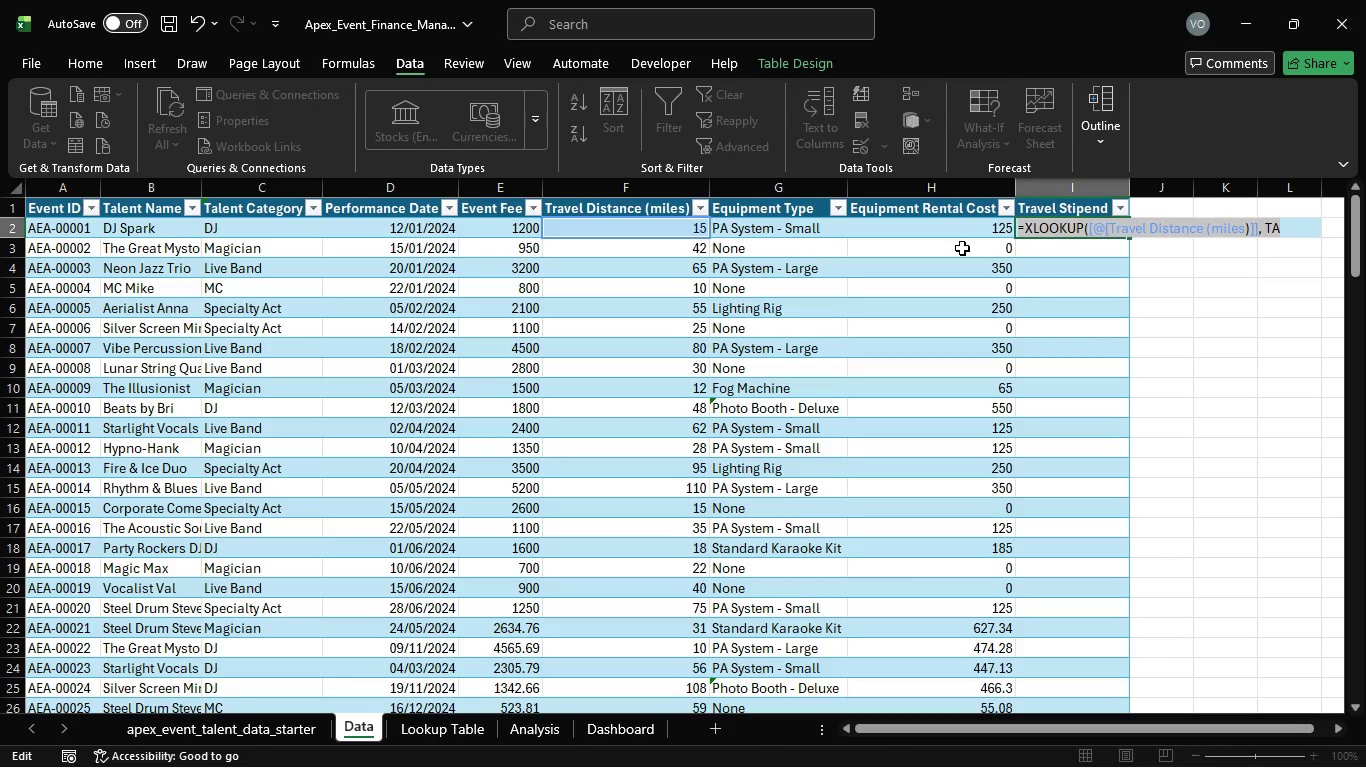 
key(Control+C)
 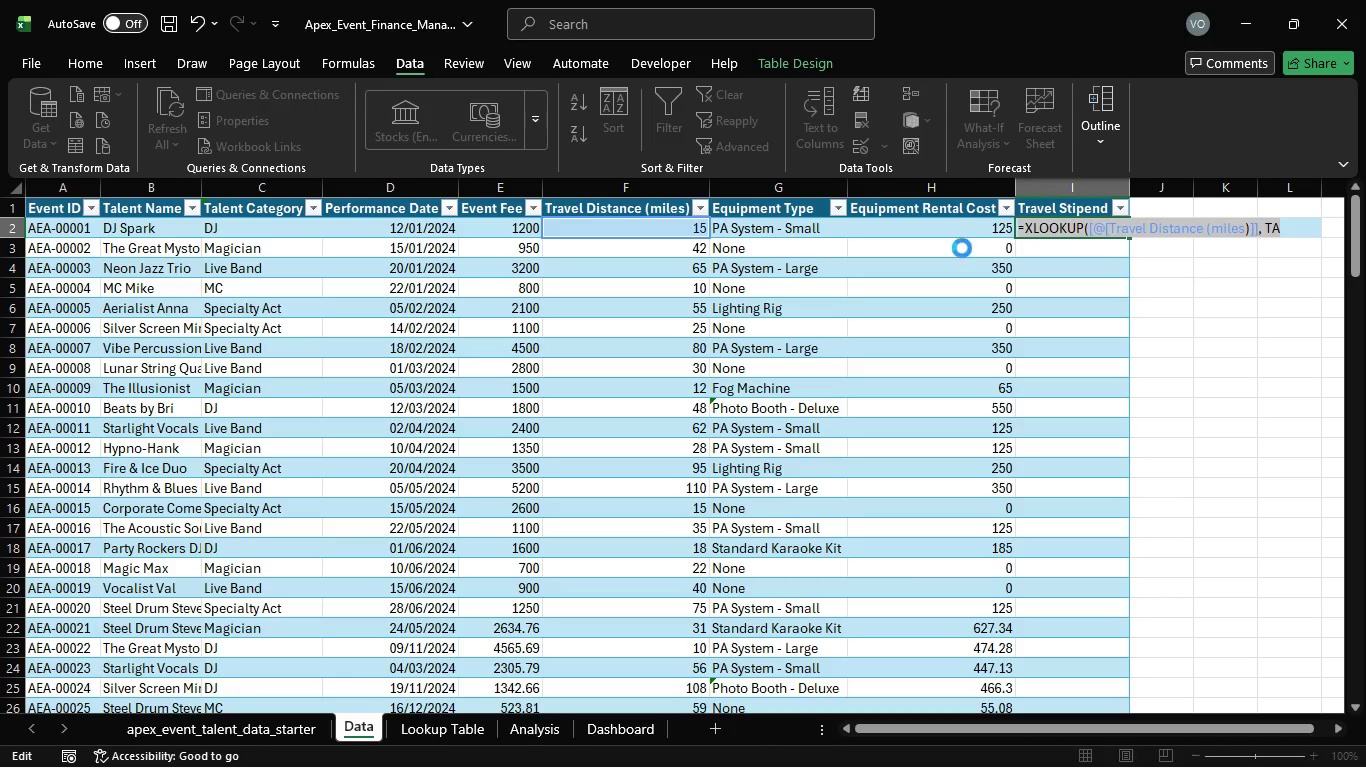 
key(Control+C)
 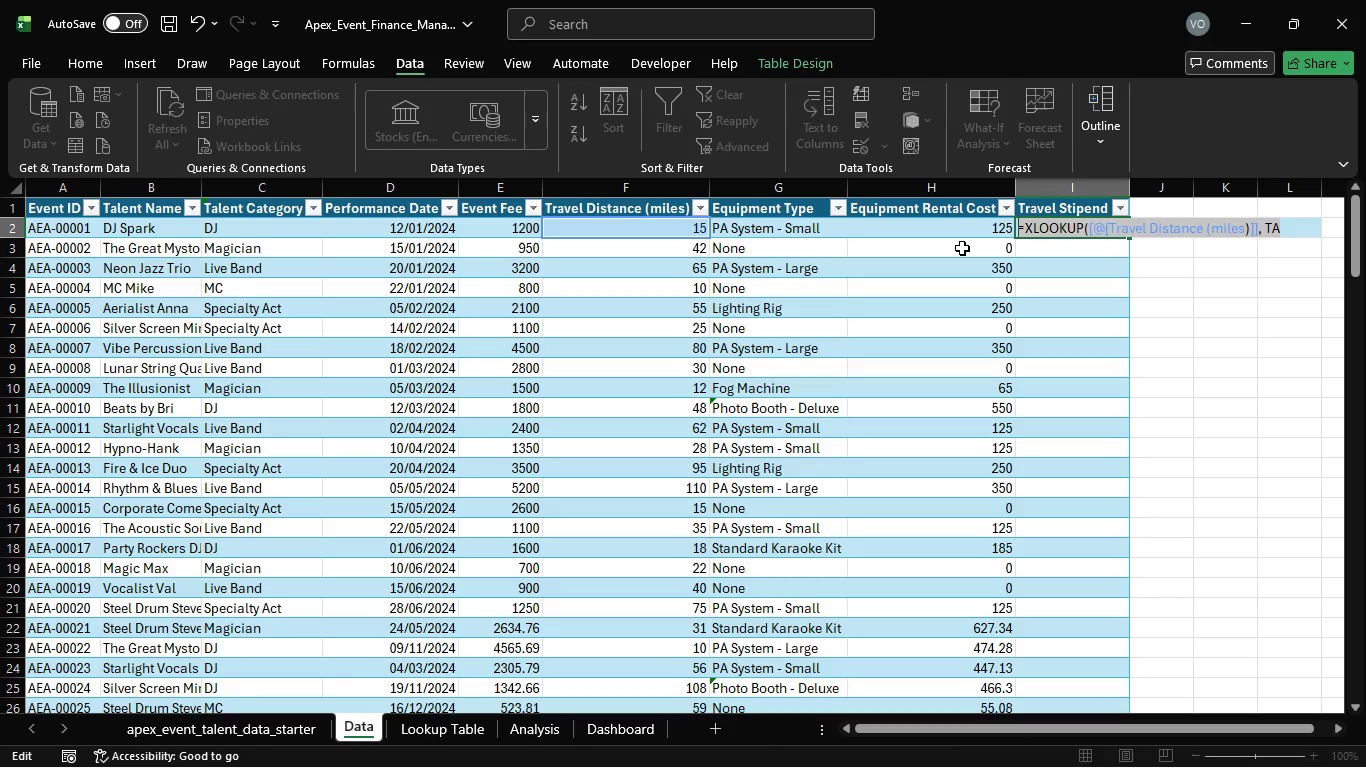 
key(Control+C)
 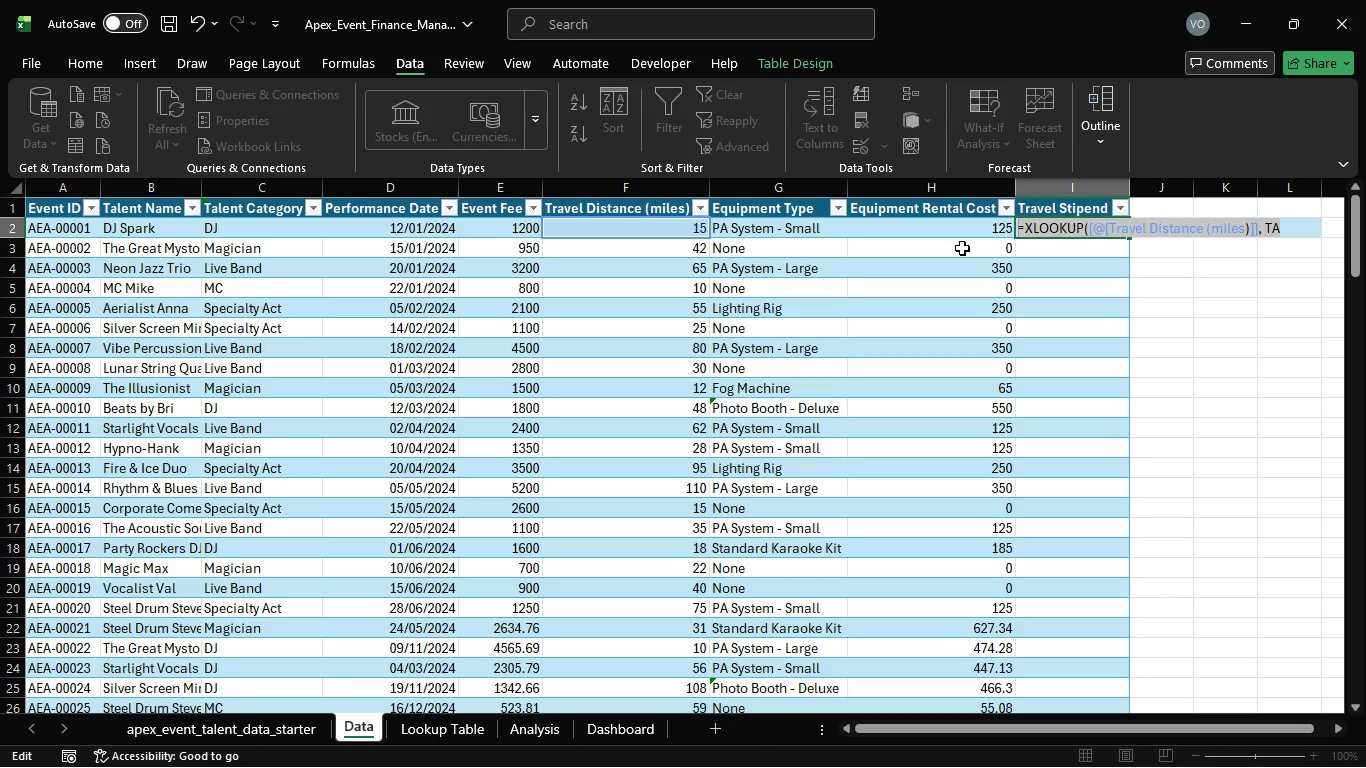 
key(Escape)
 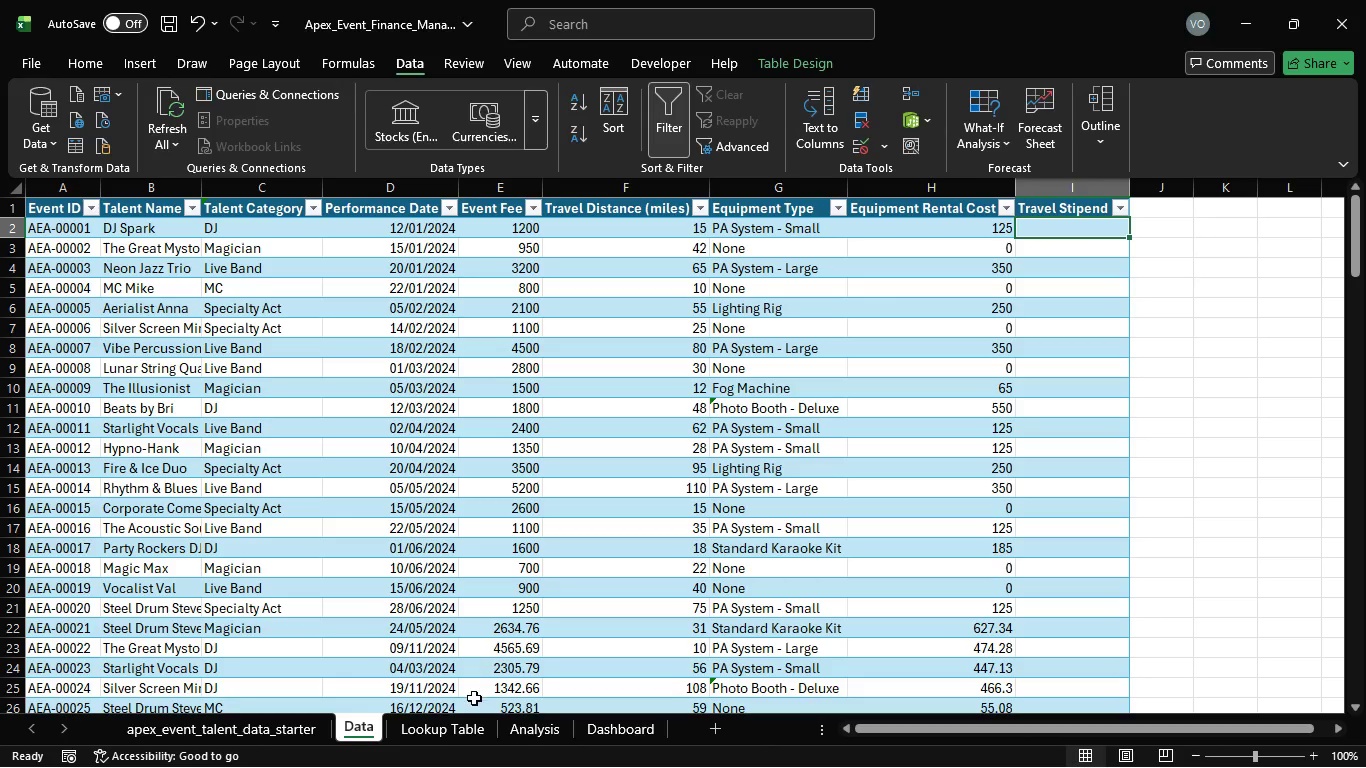 
left_click([470, 728])
 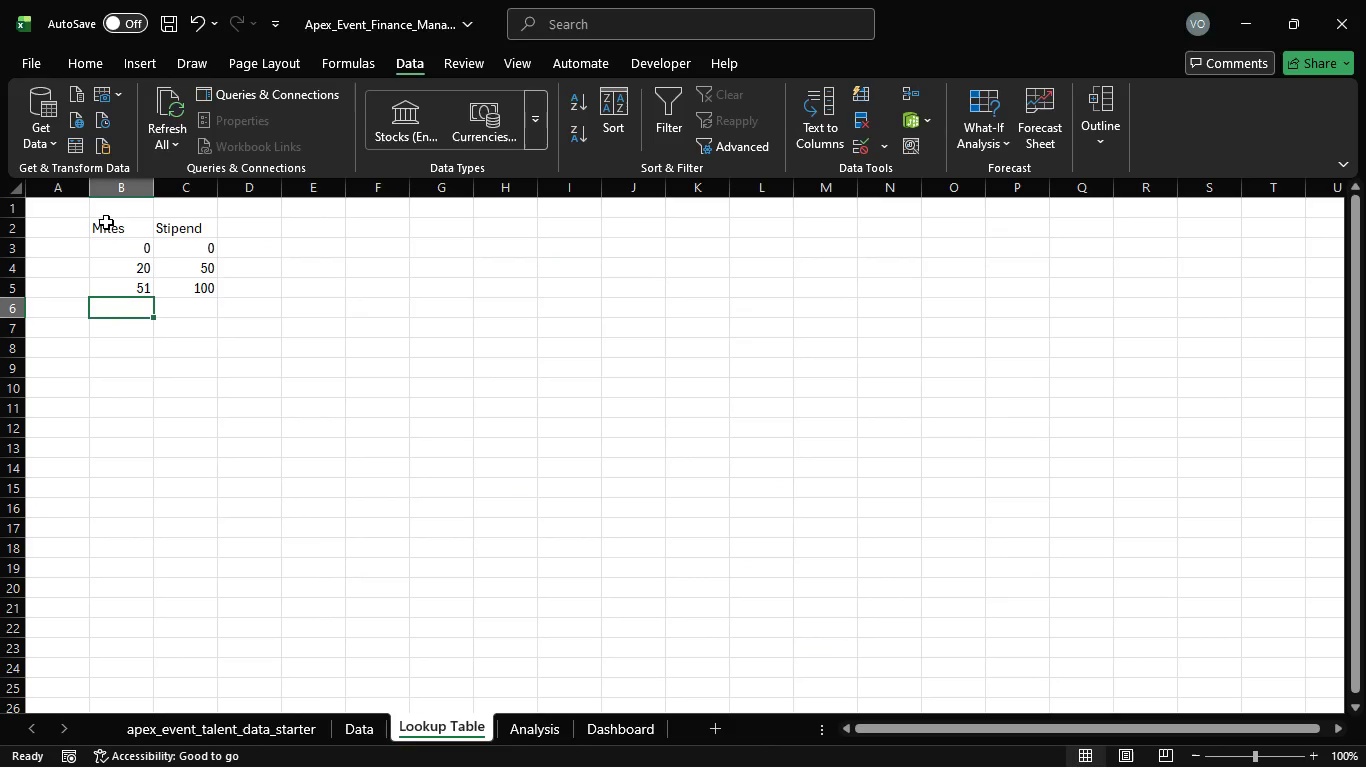 
left_click_drag(start_coordinate=[106, 222], to_coordinate=[203, 293])
 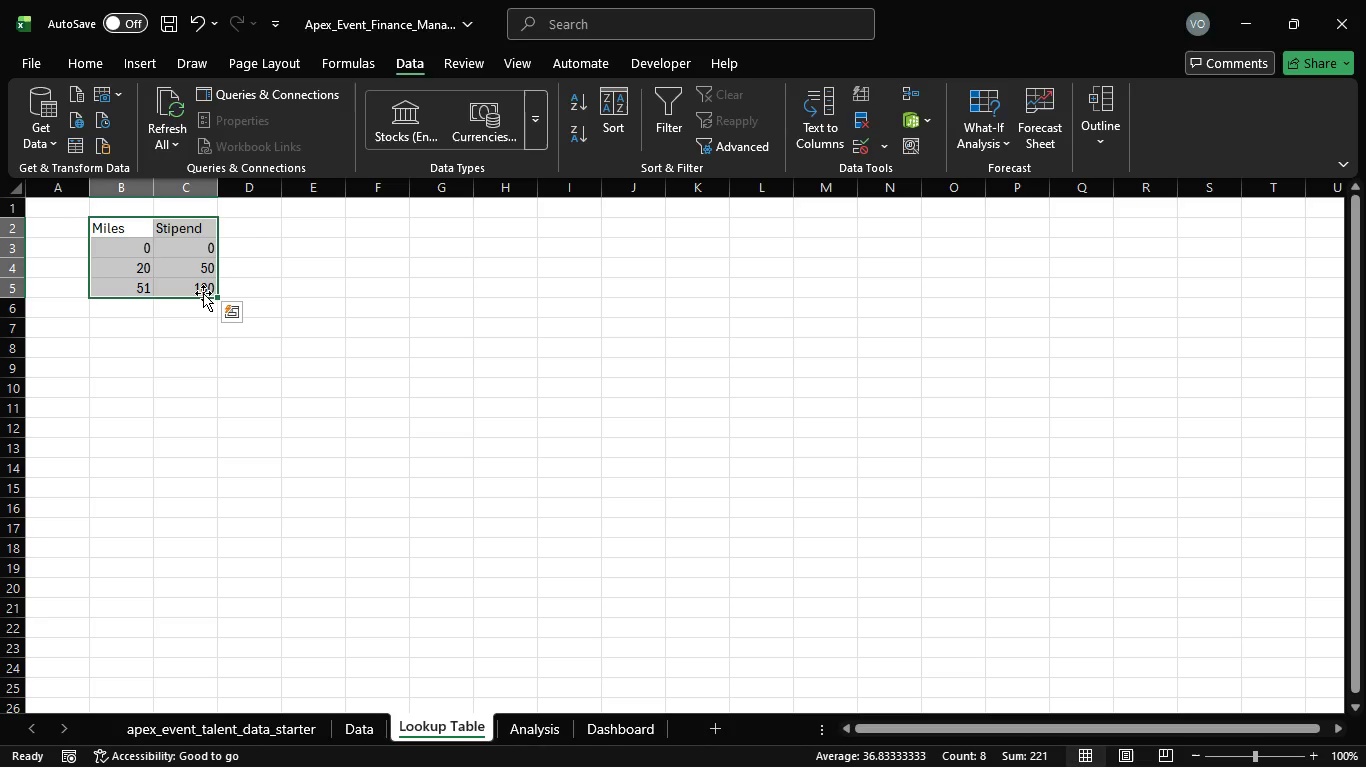 
key(Control+T)
 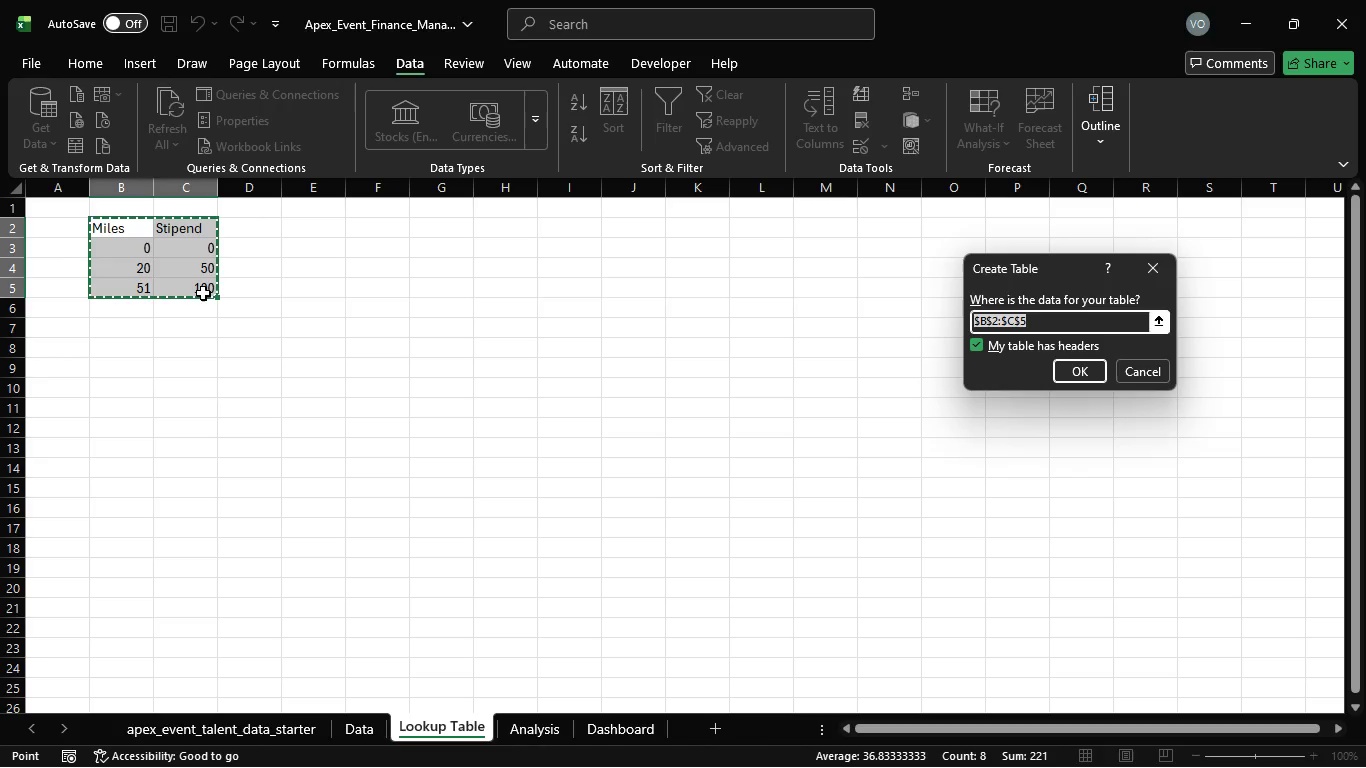 
key(Enter)
 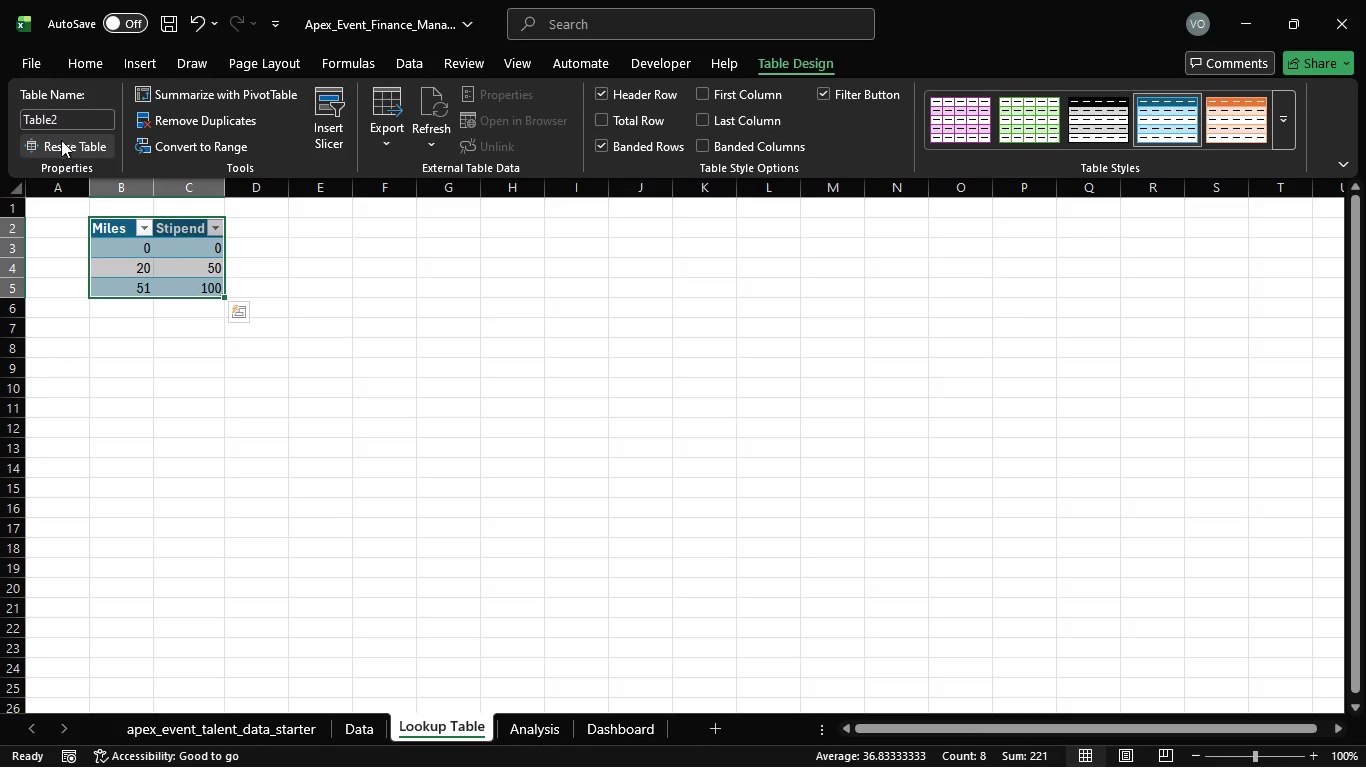 
left_click_drag(start_coordinate=[58, 122], to_coordinate=[73, 121])
 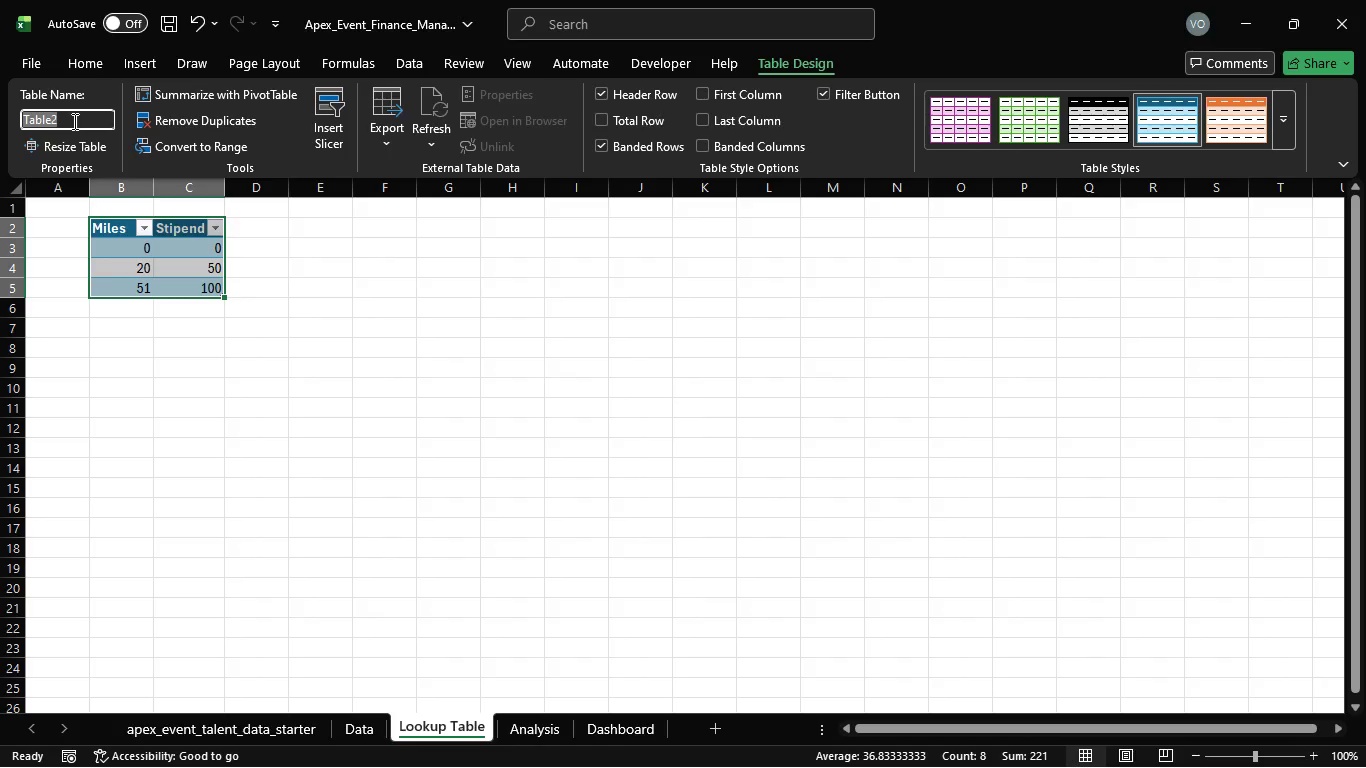 
type(STEP)
key(Backspace)
key(Backspace)
key(Backspace)
type(tipend)
 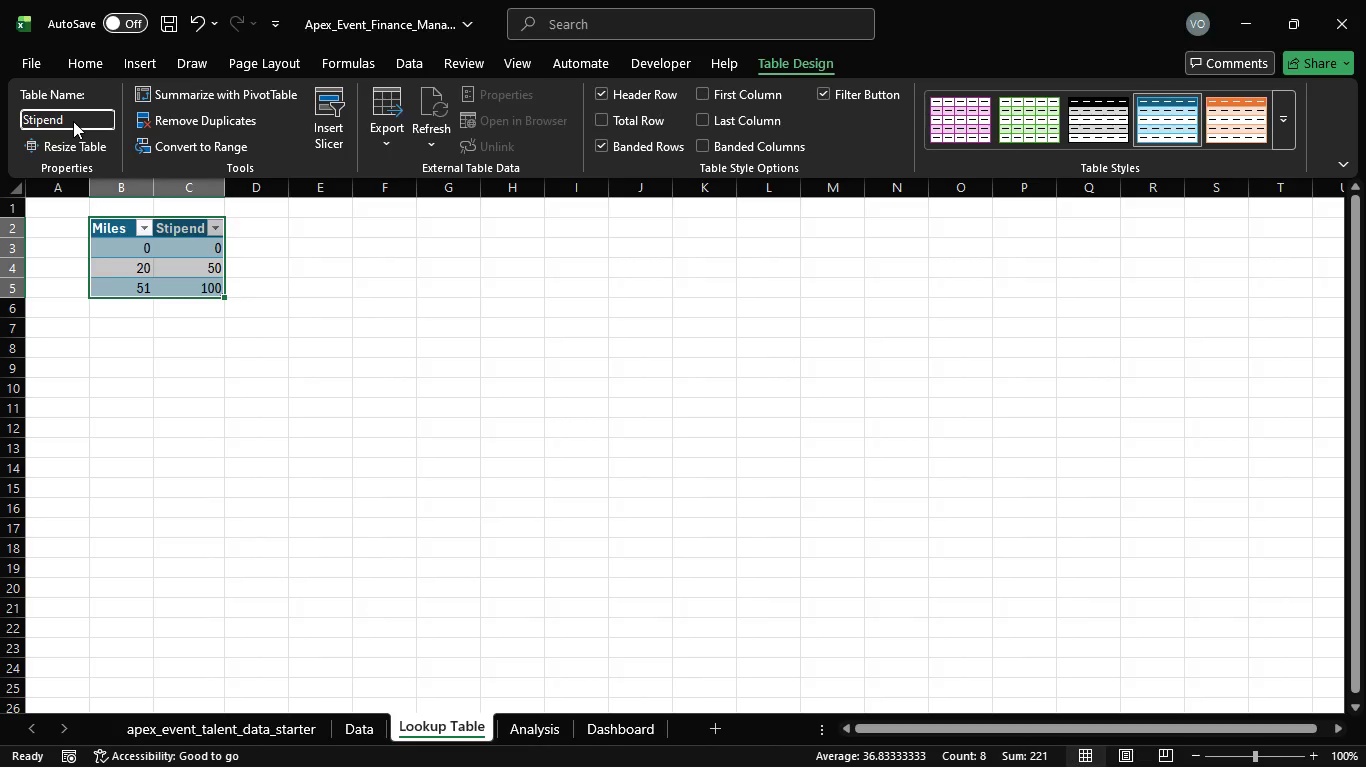 
key(Enter)
 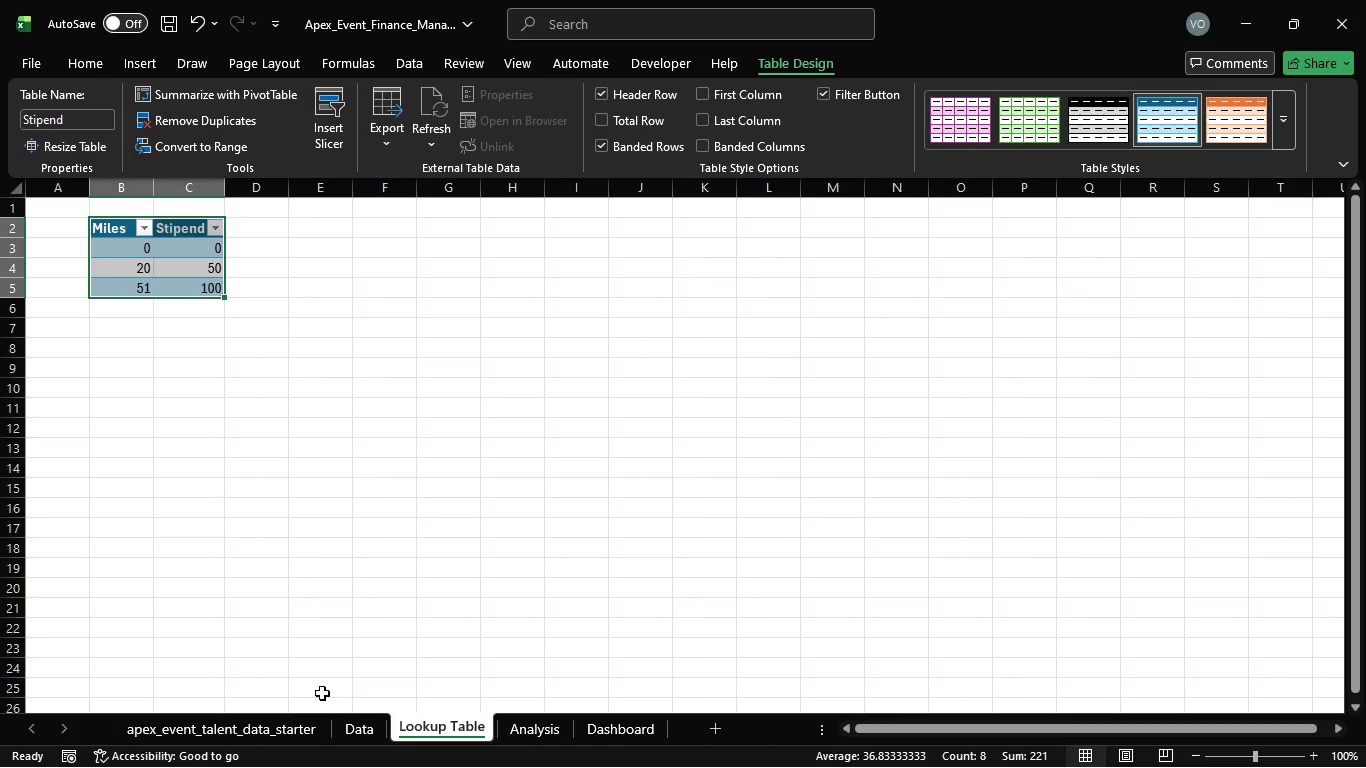 
left_click([353, 724])
 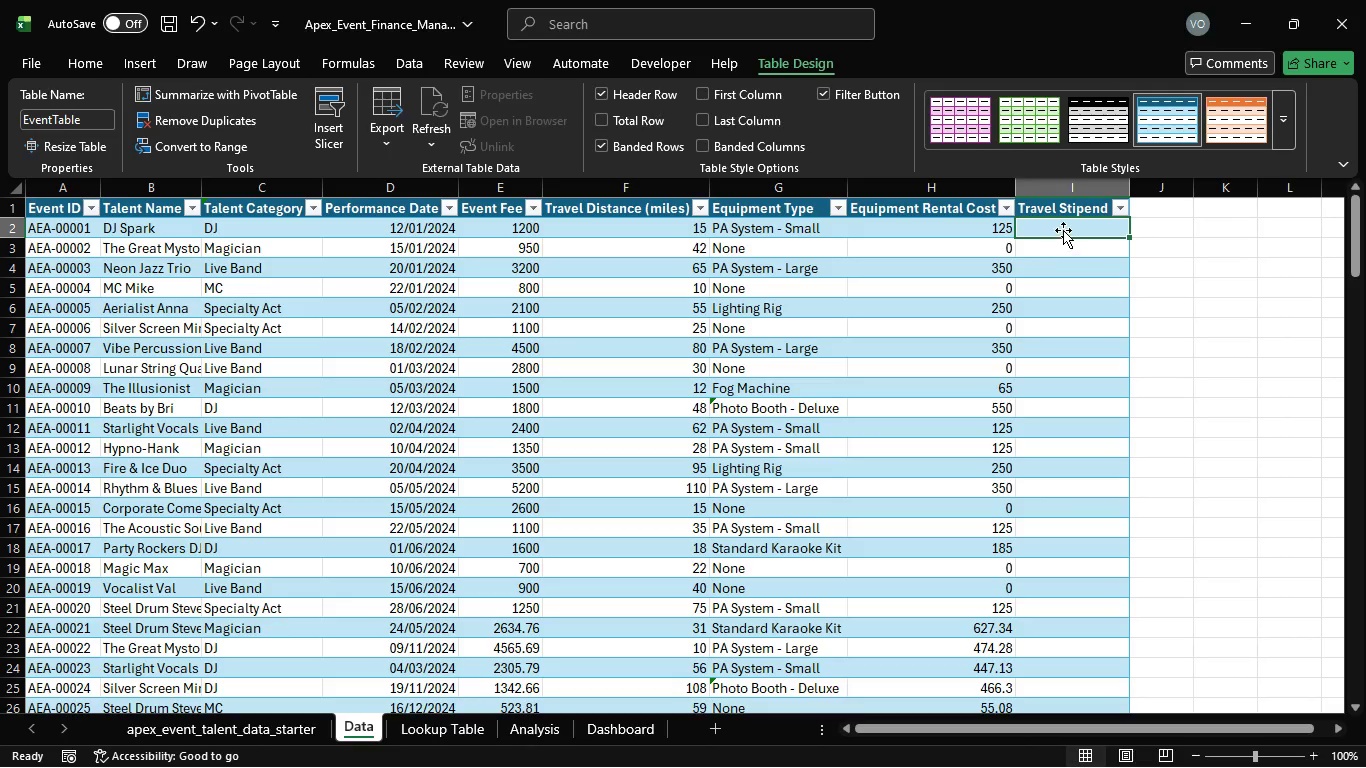 
double_click([1057, 226])
 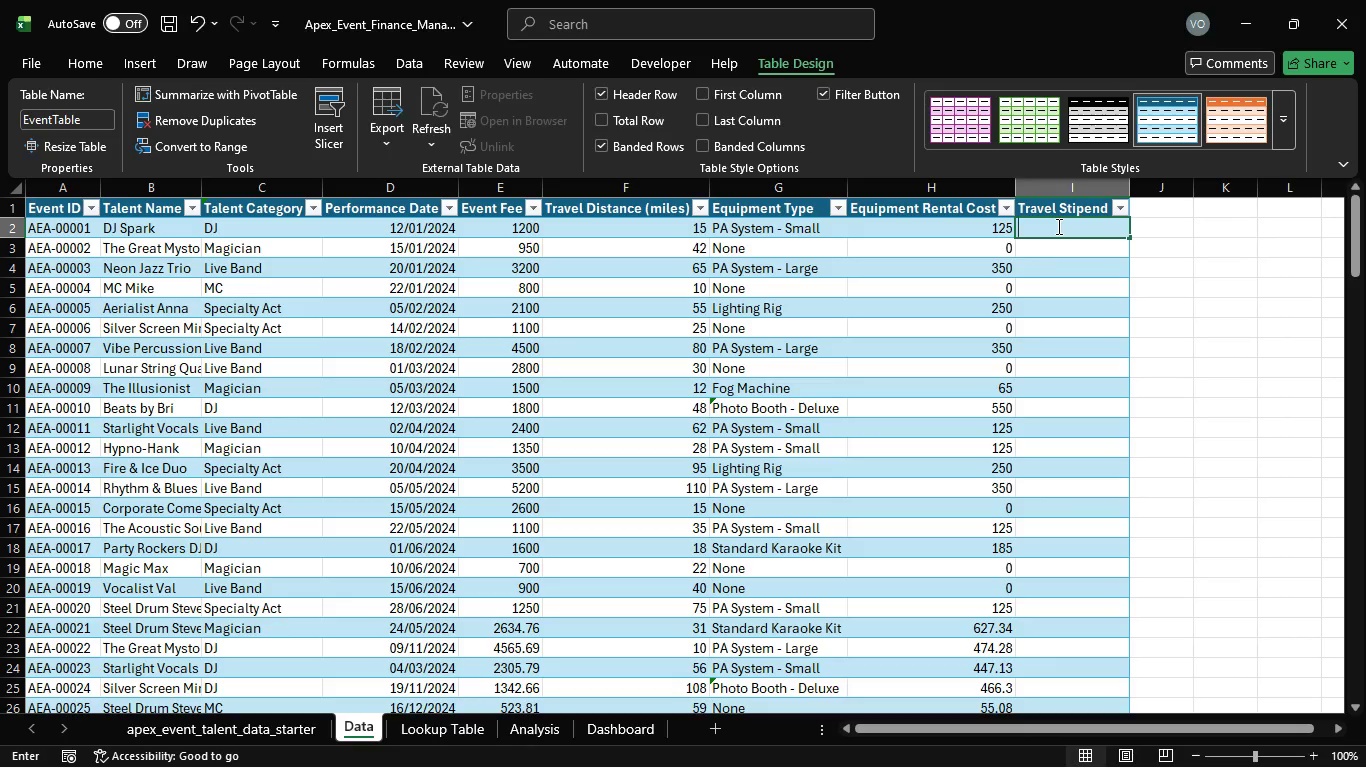 
triple_click([1057, 226])
 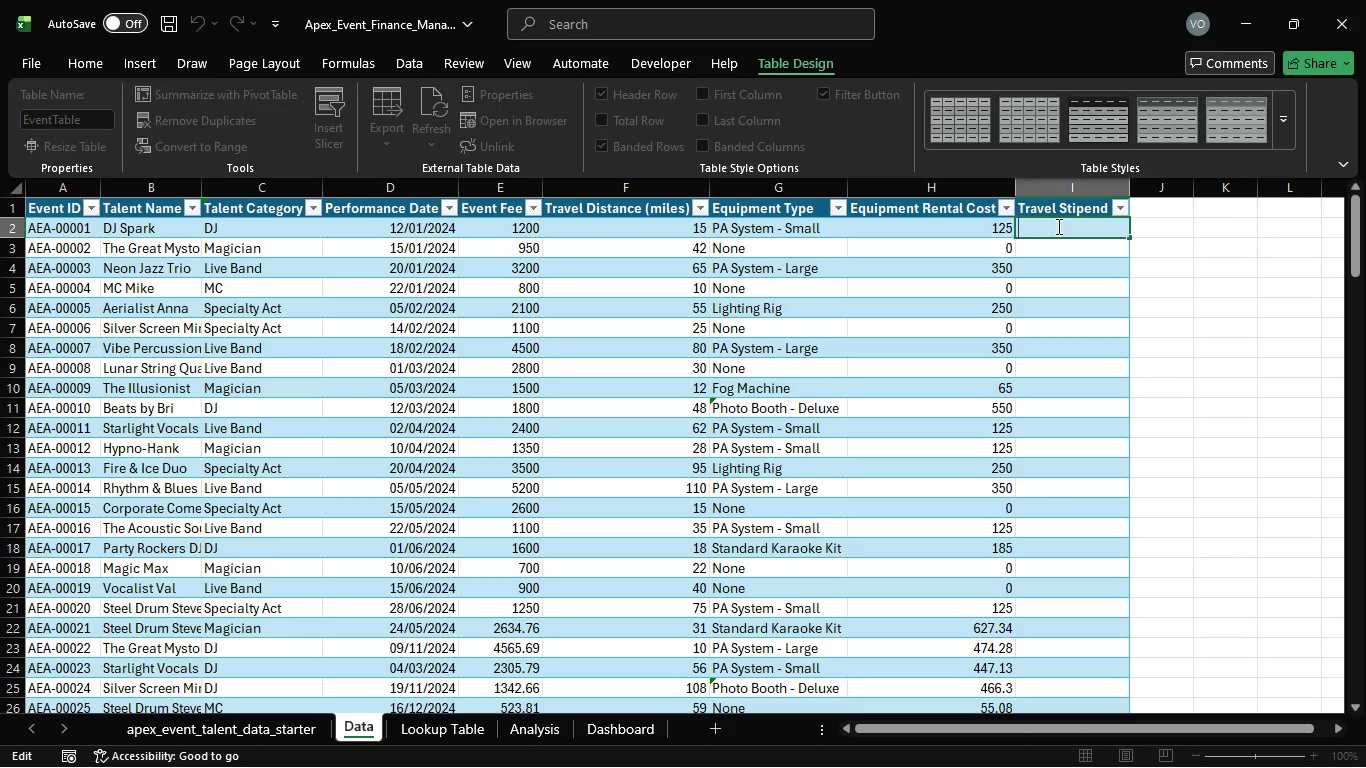 
key(Control+V)
 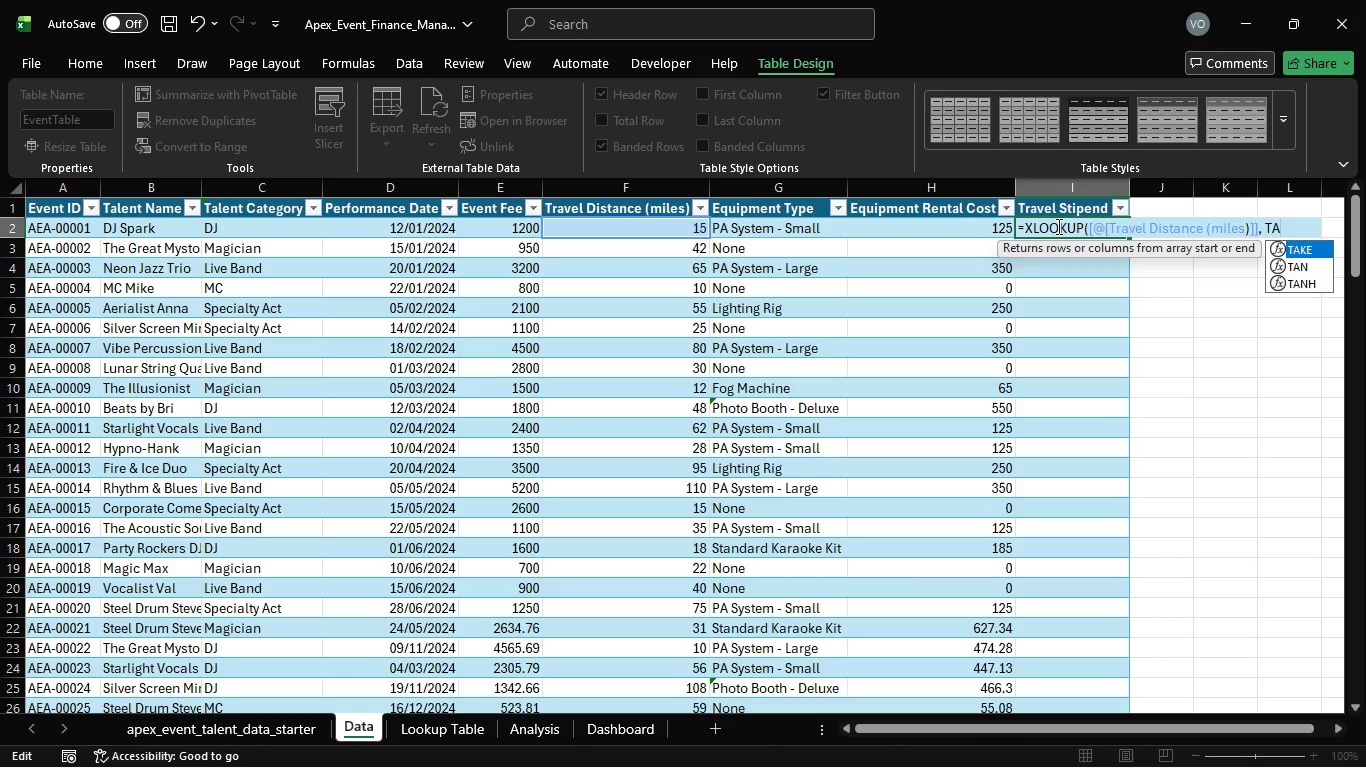 
key(Backspace)
 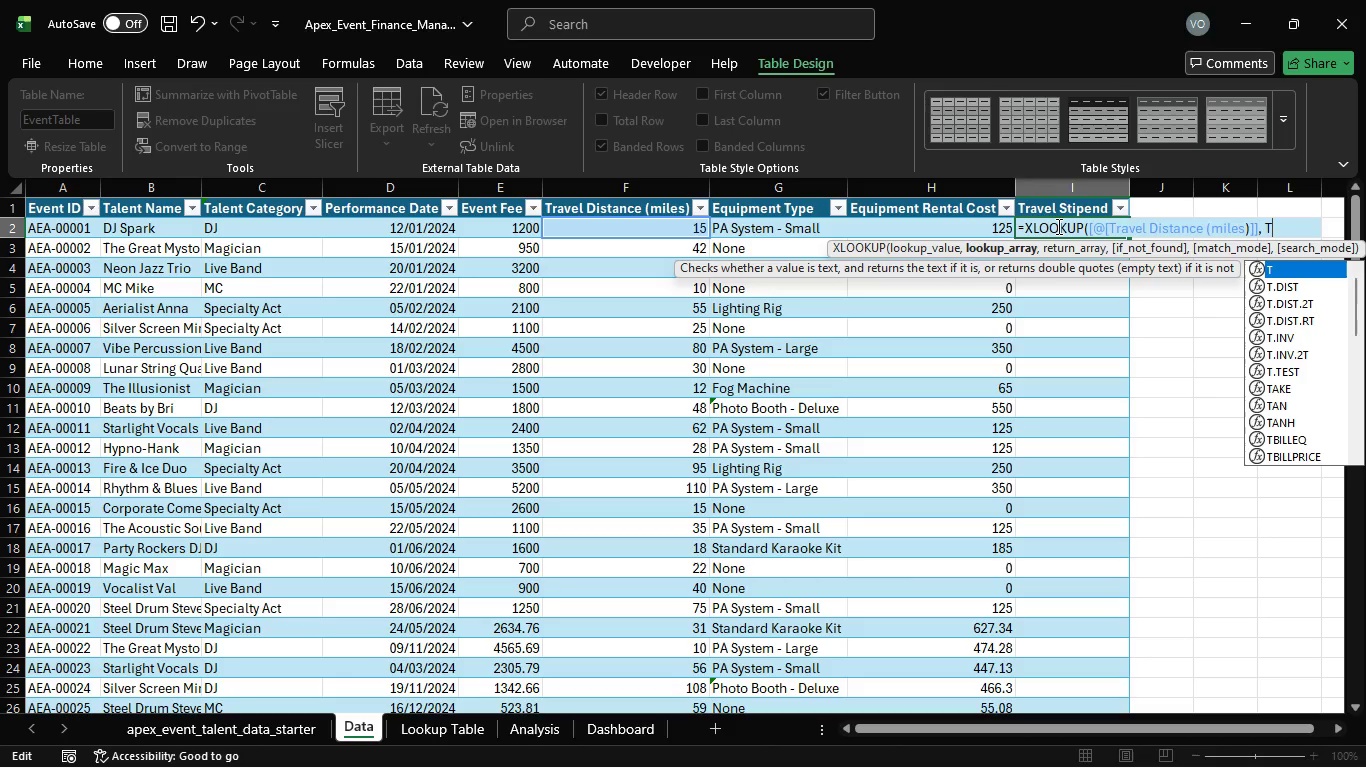 
key(Backspace)
 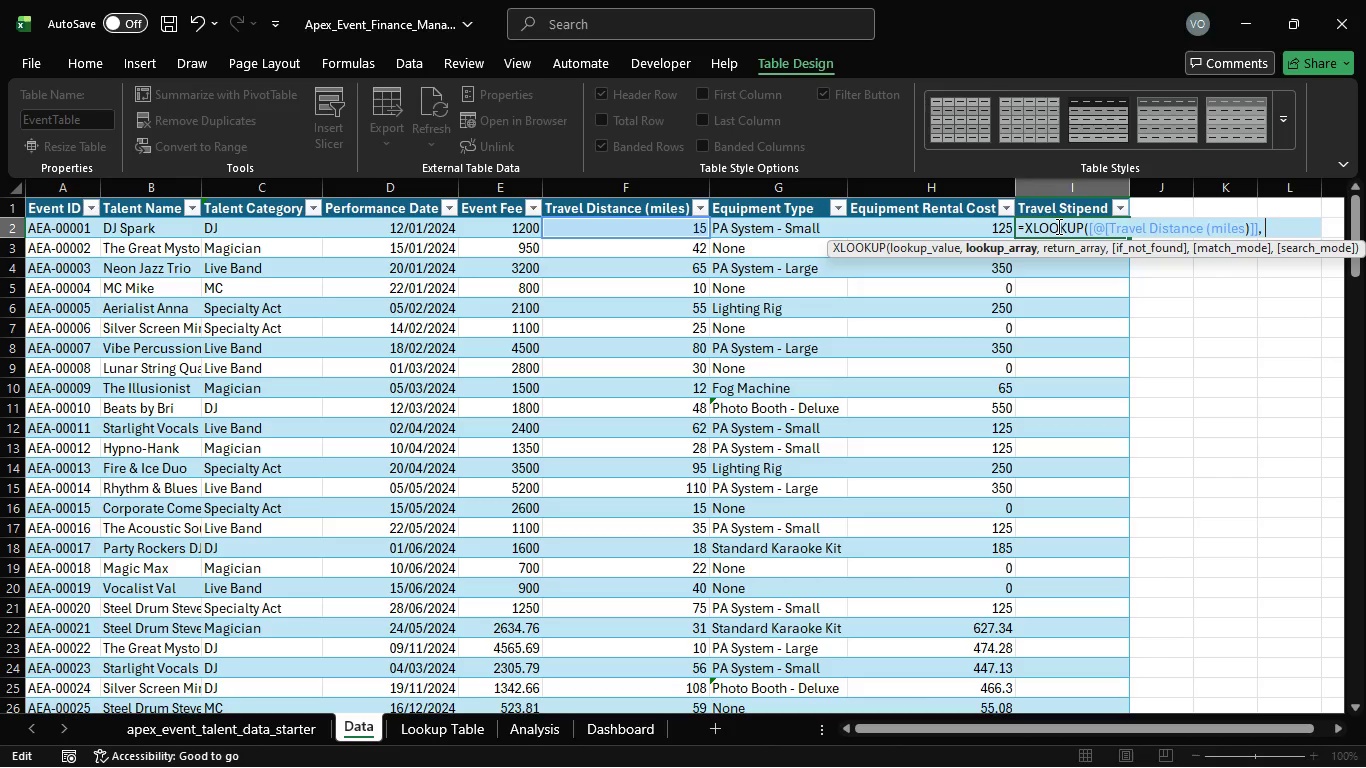 
wait(5.3)
 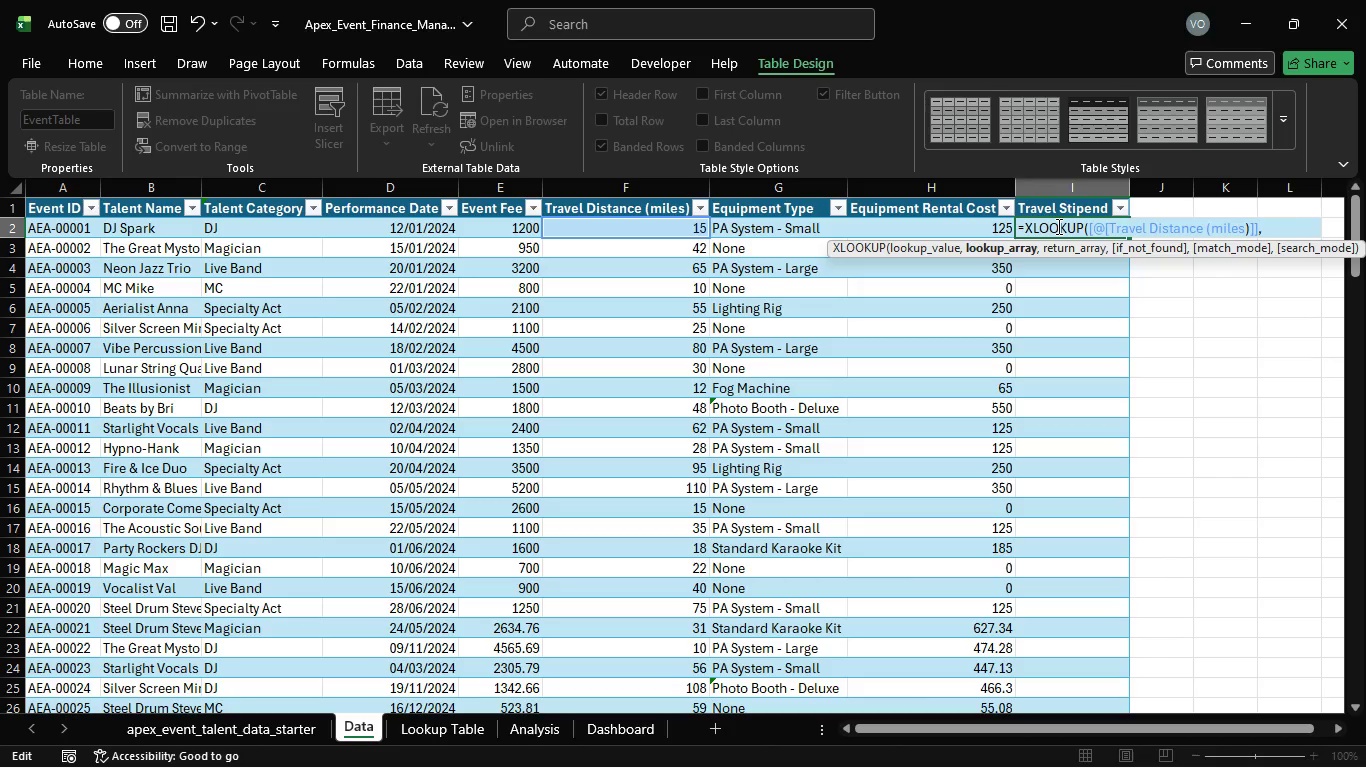 
key(S)
 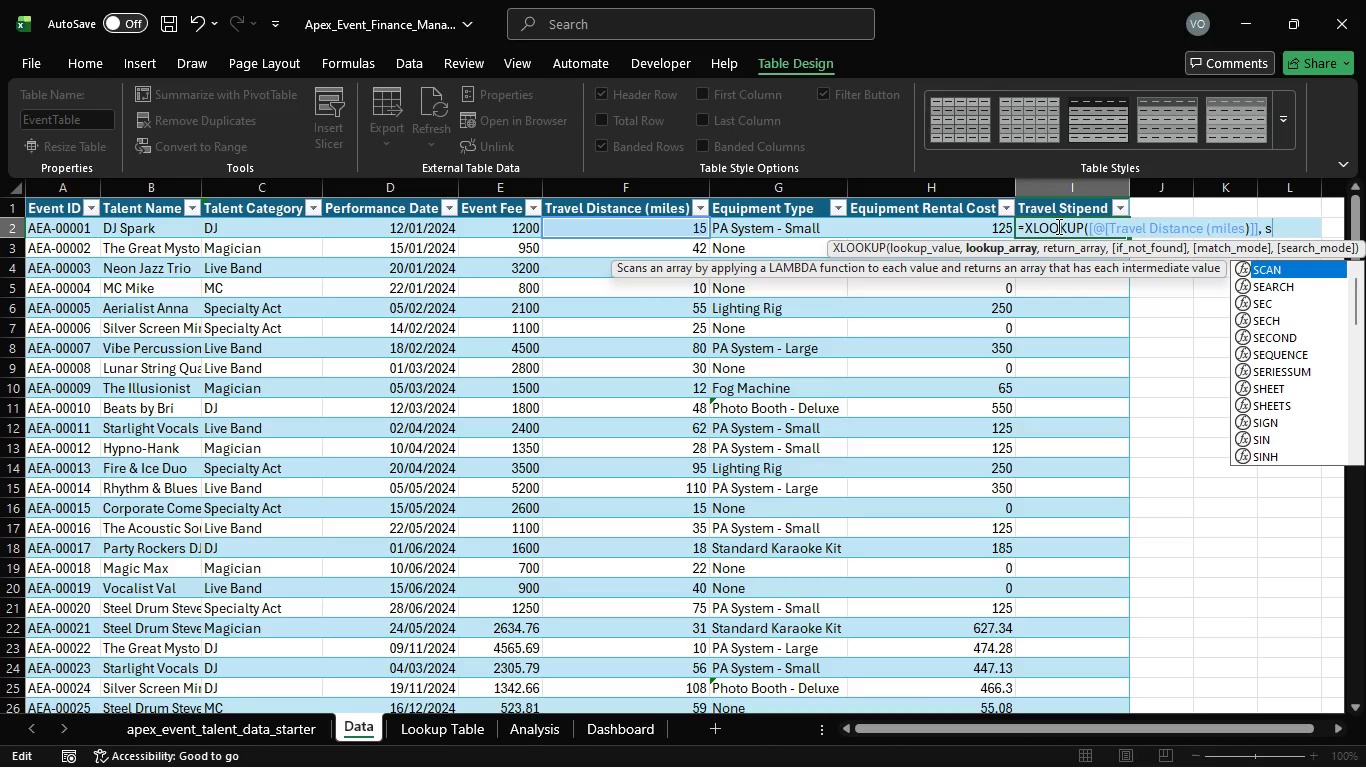 
wait(12.8)
 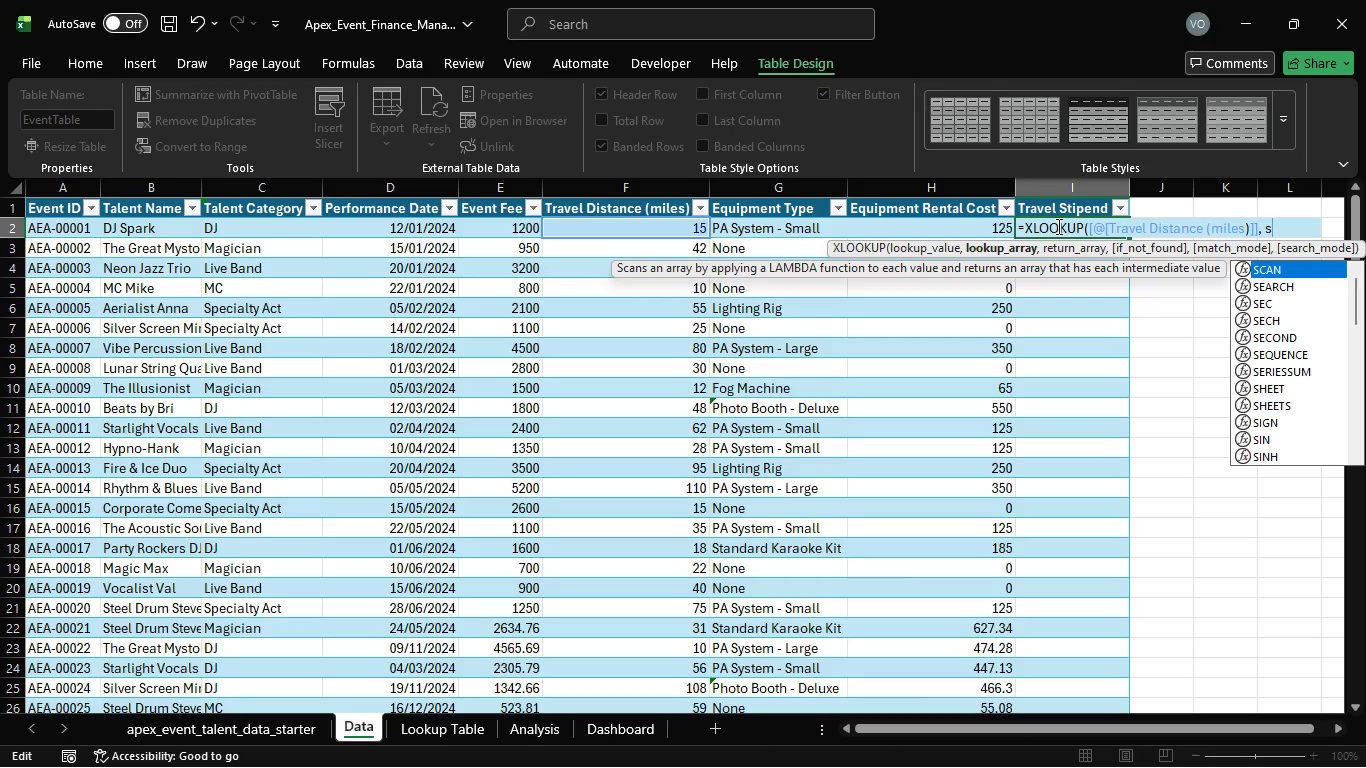 
type(ti)
key(Tab)
 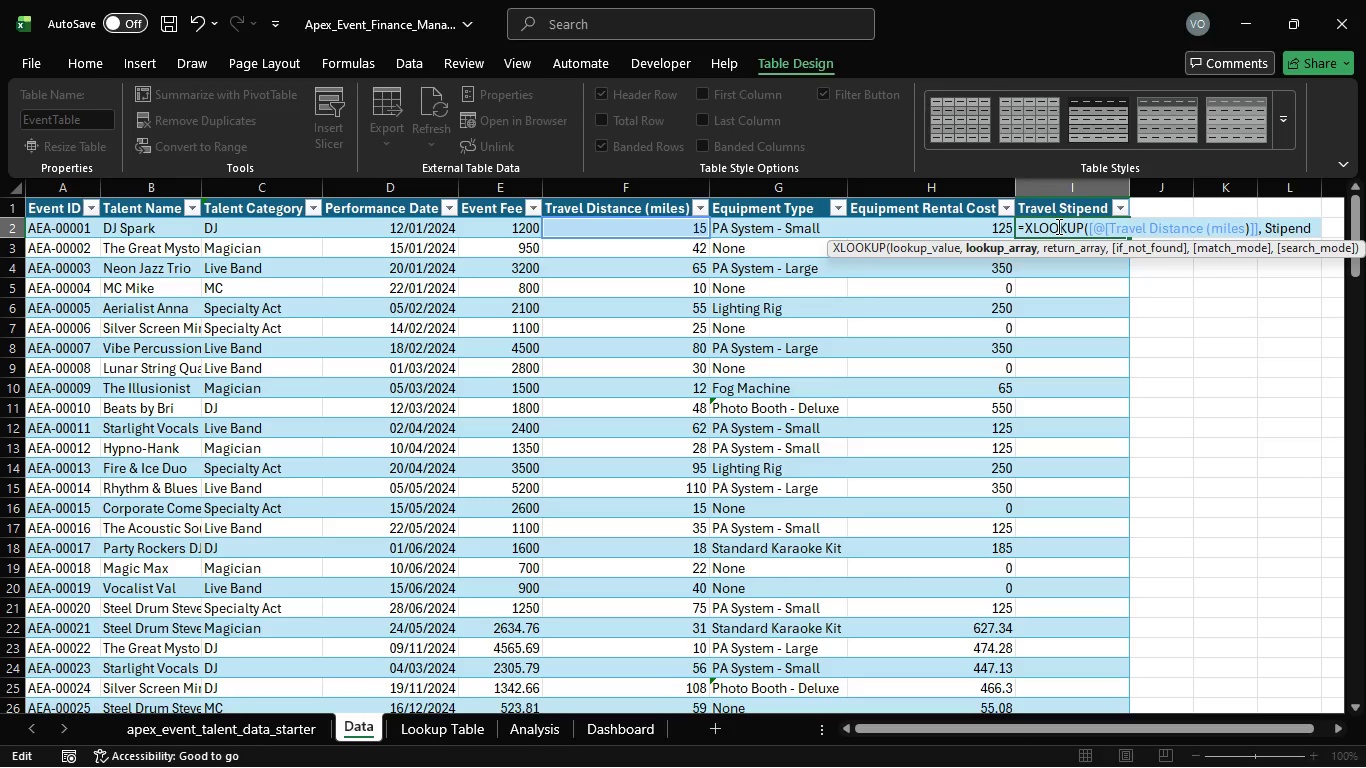 
wait(5.33)
 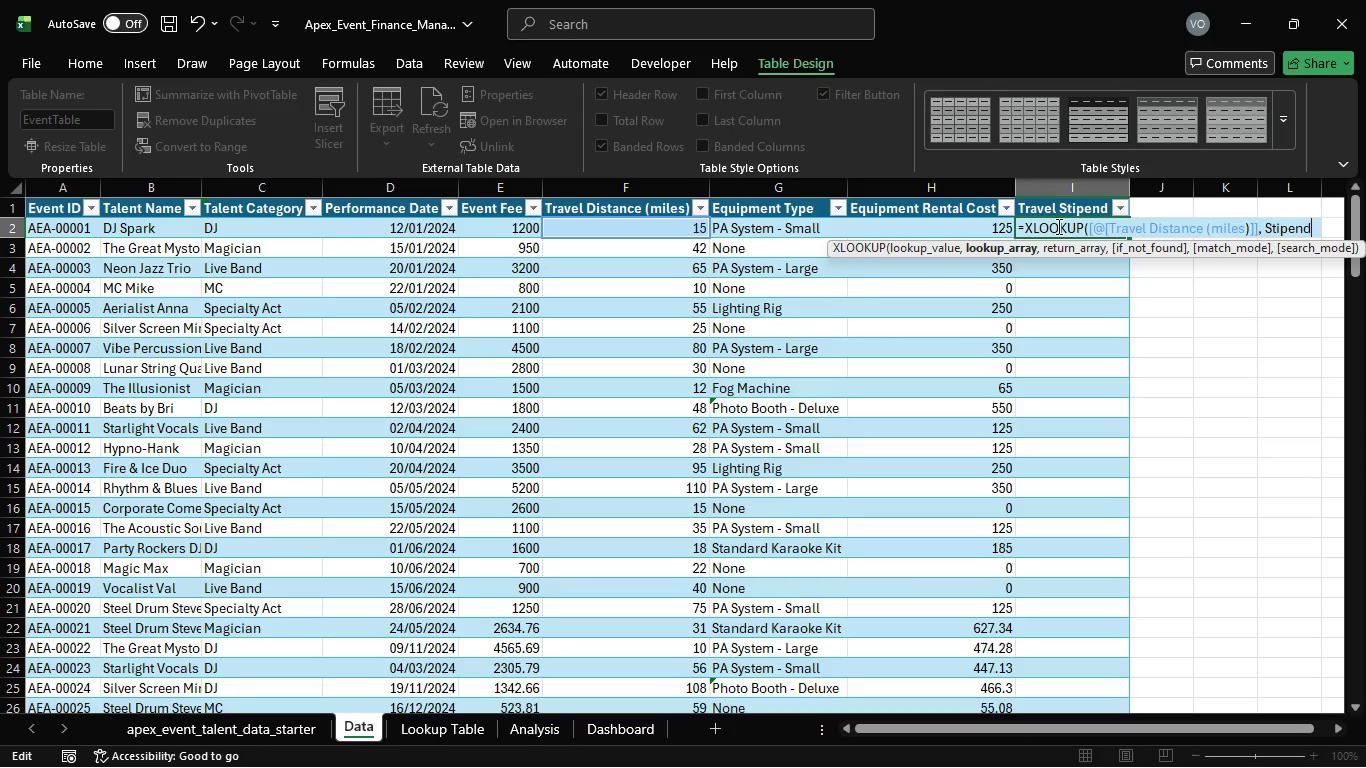 
key(BracketLeft)
 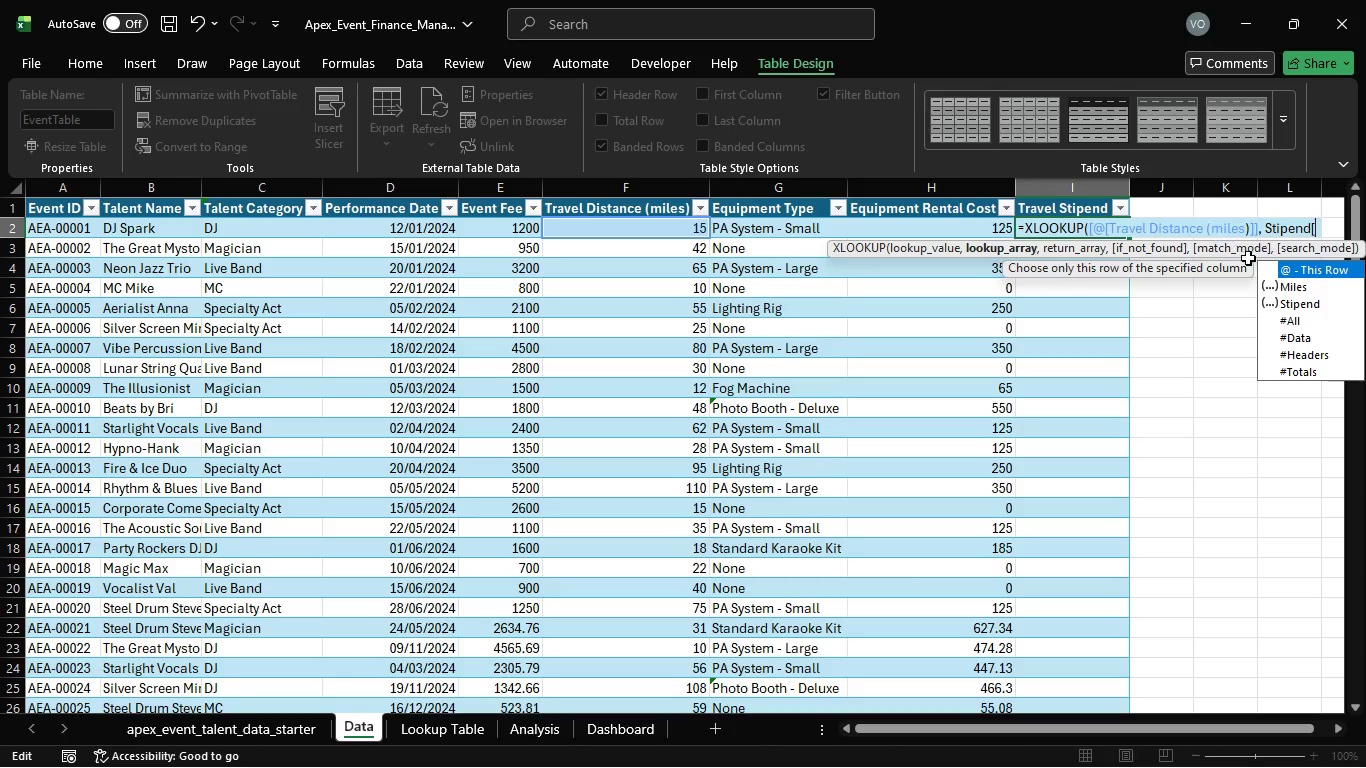 
wait(5.75)
 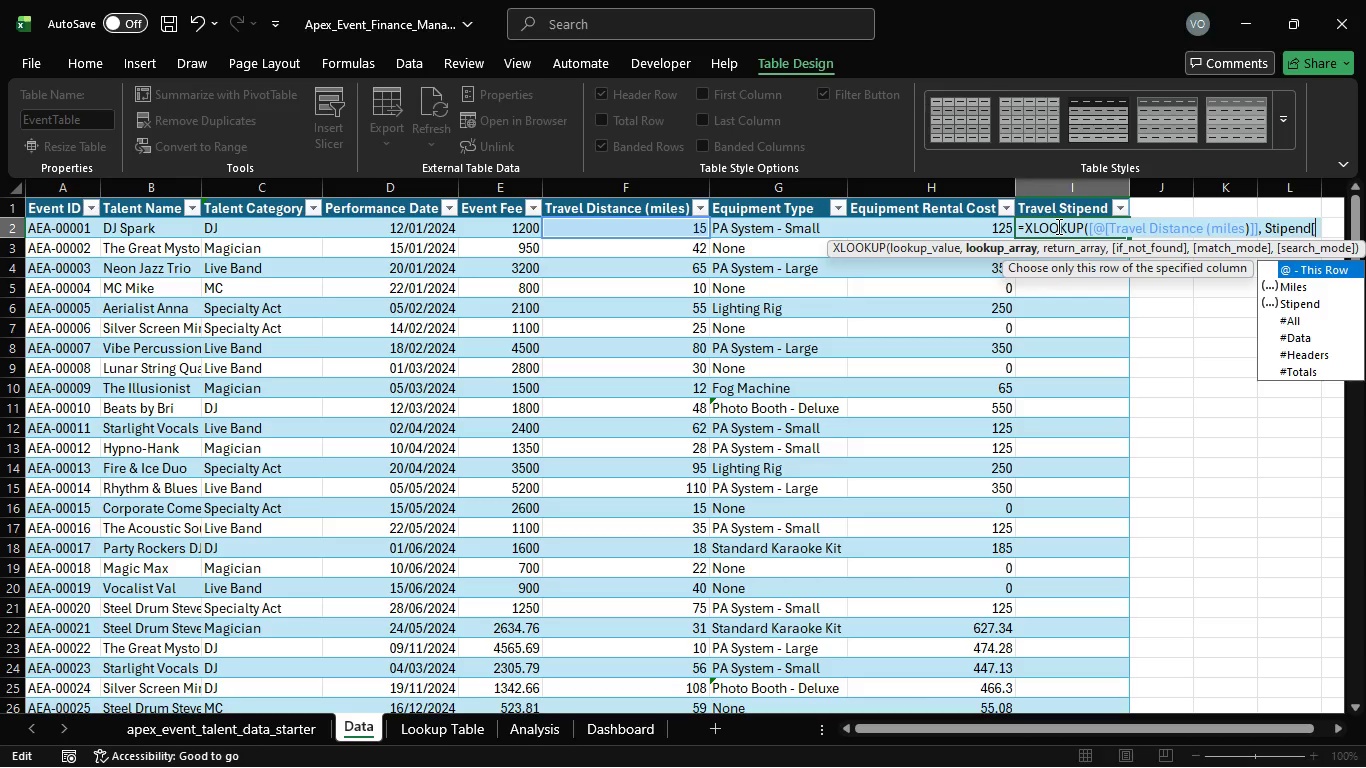 
key(ArrowDown)
 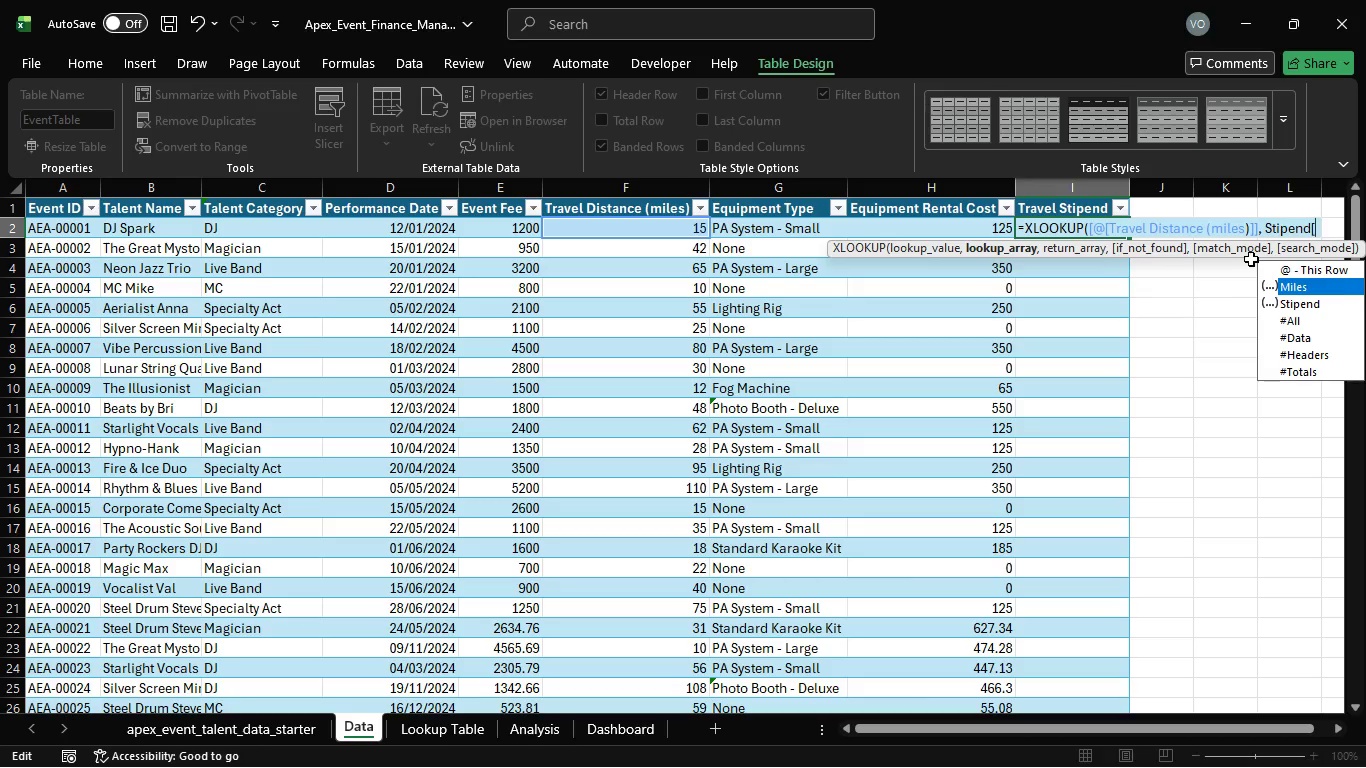 
key(Tab)
 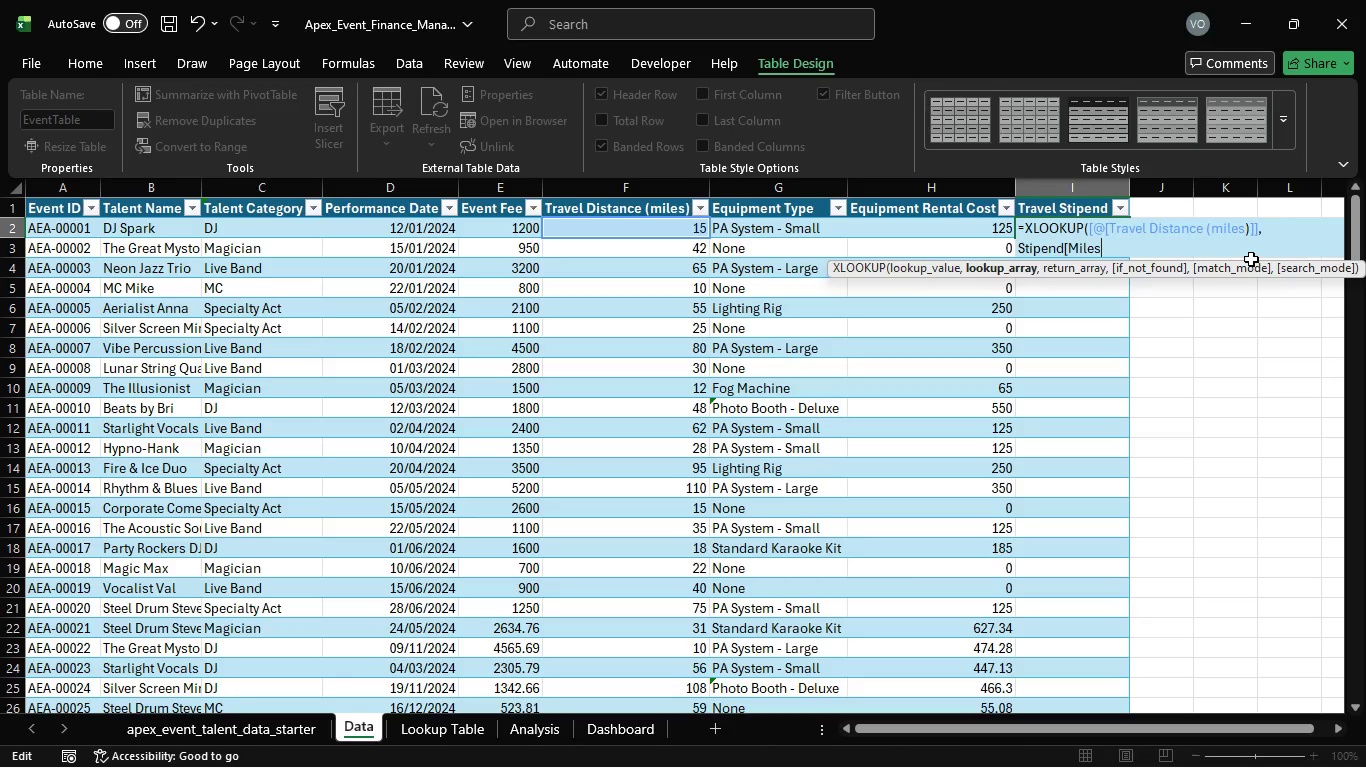 
key(BracketRight)
 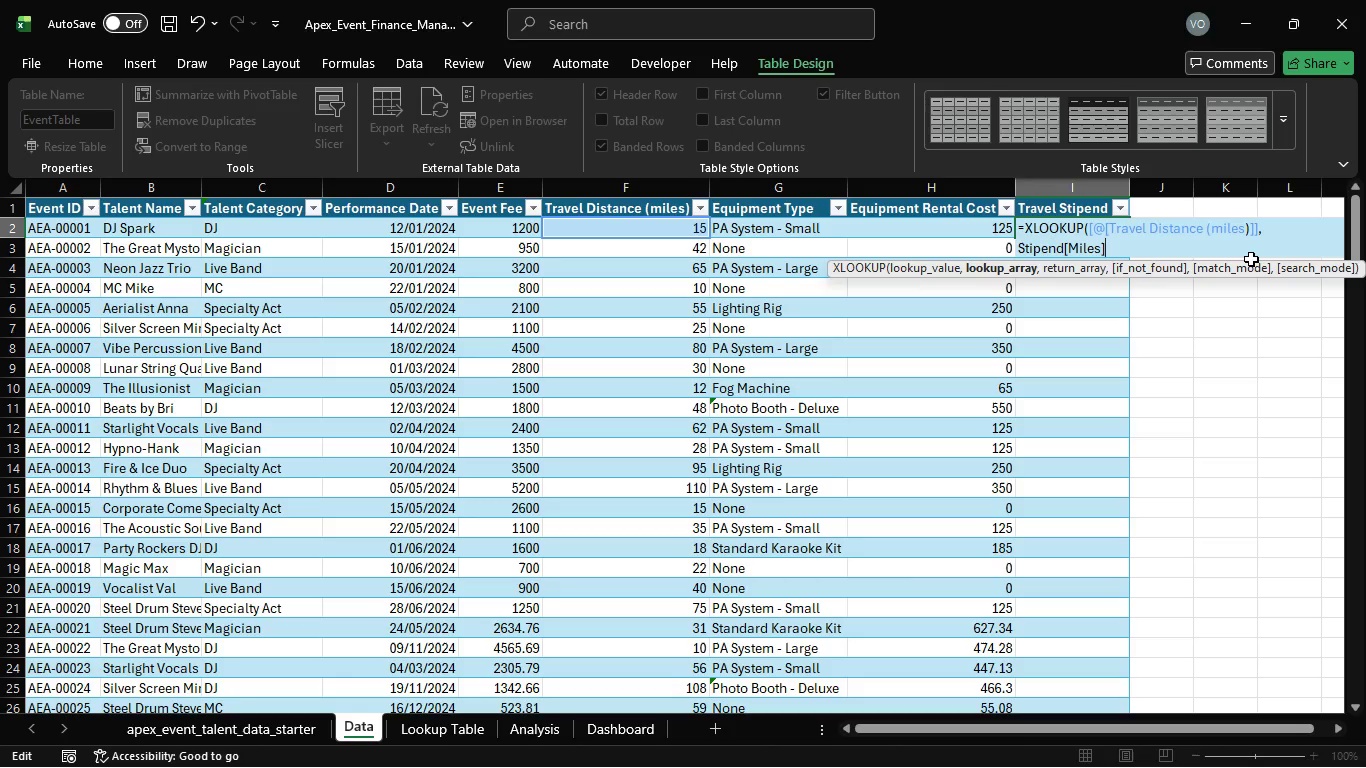 
key(Comma)
 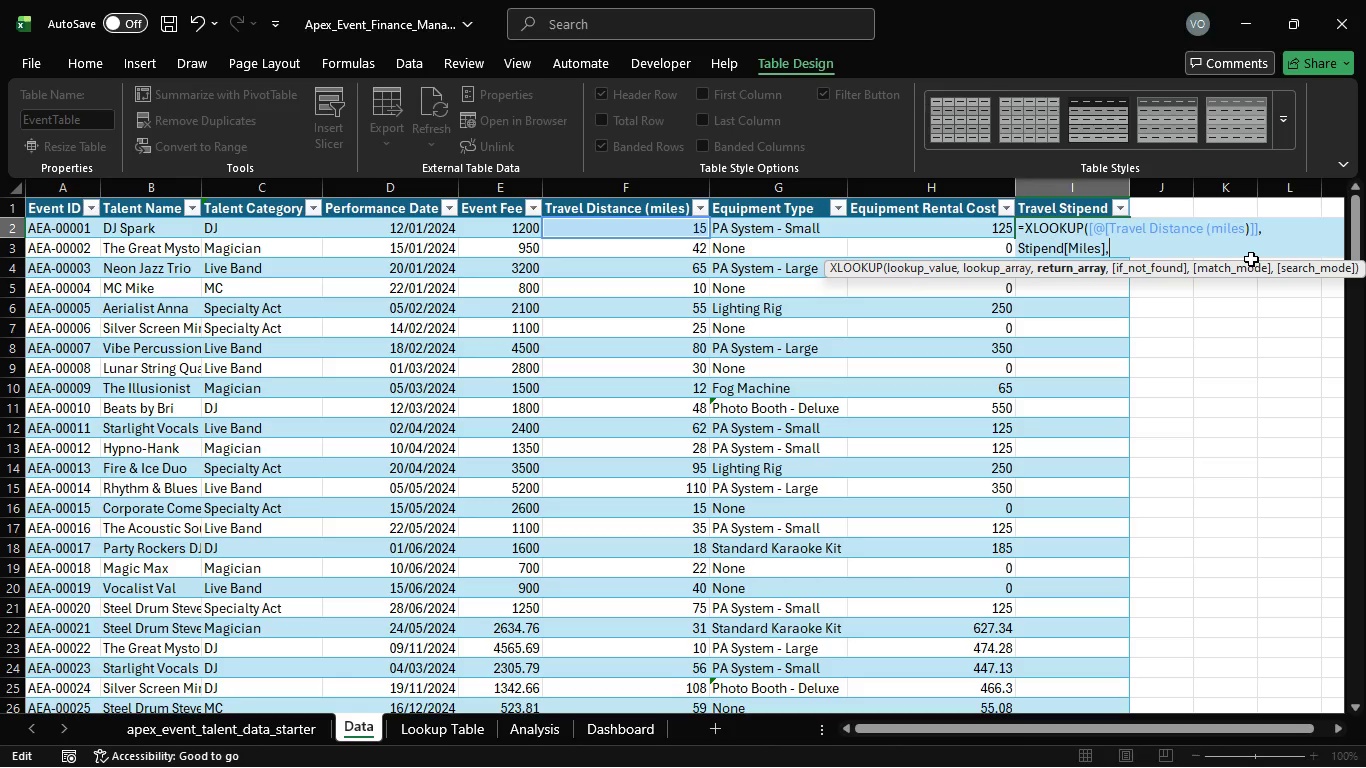 
wait(6.34)
 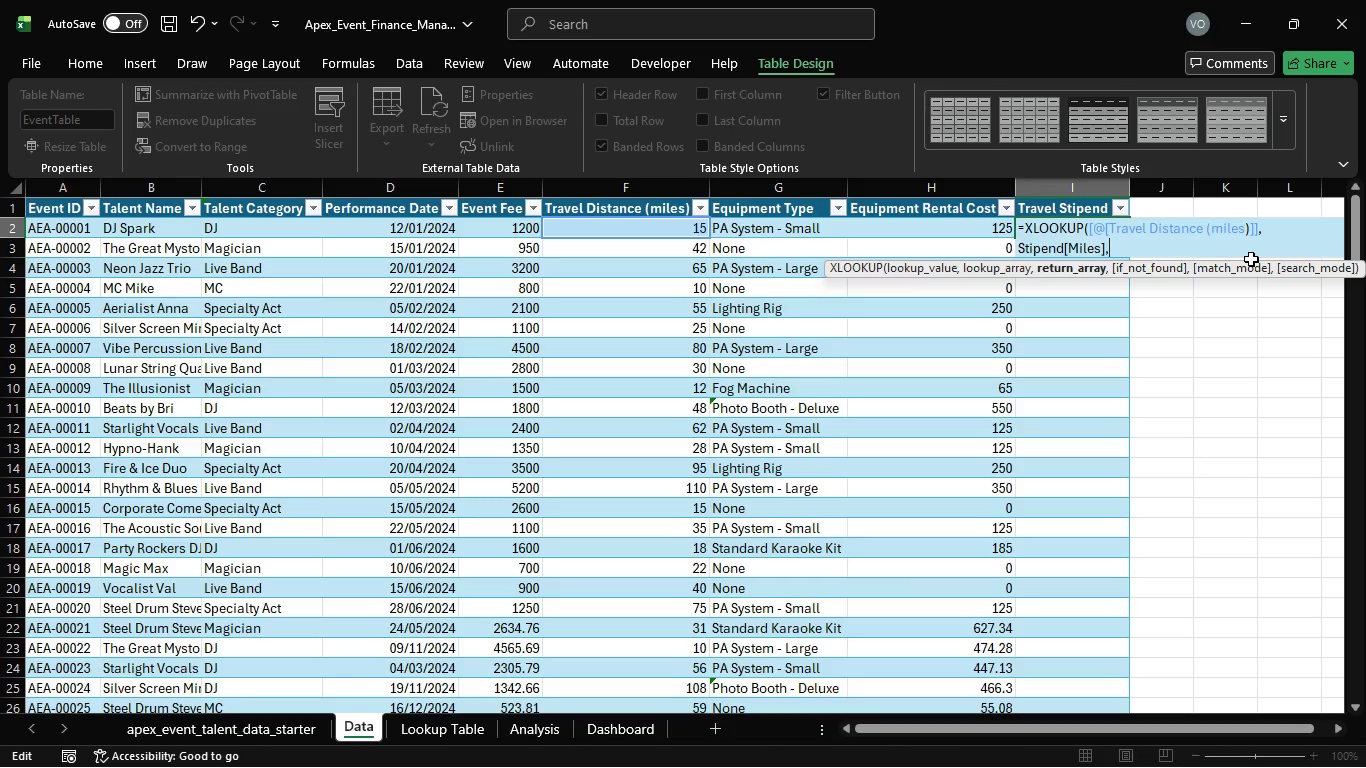 
key(Space)
 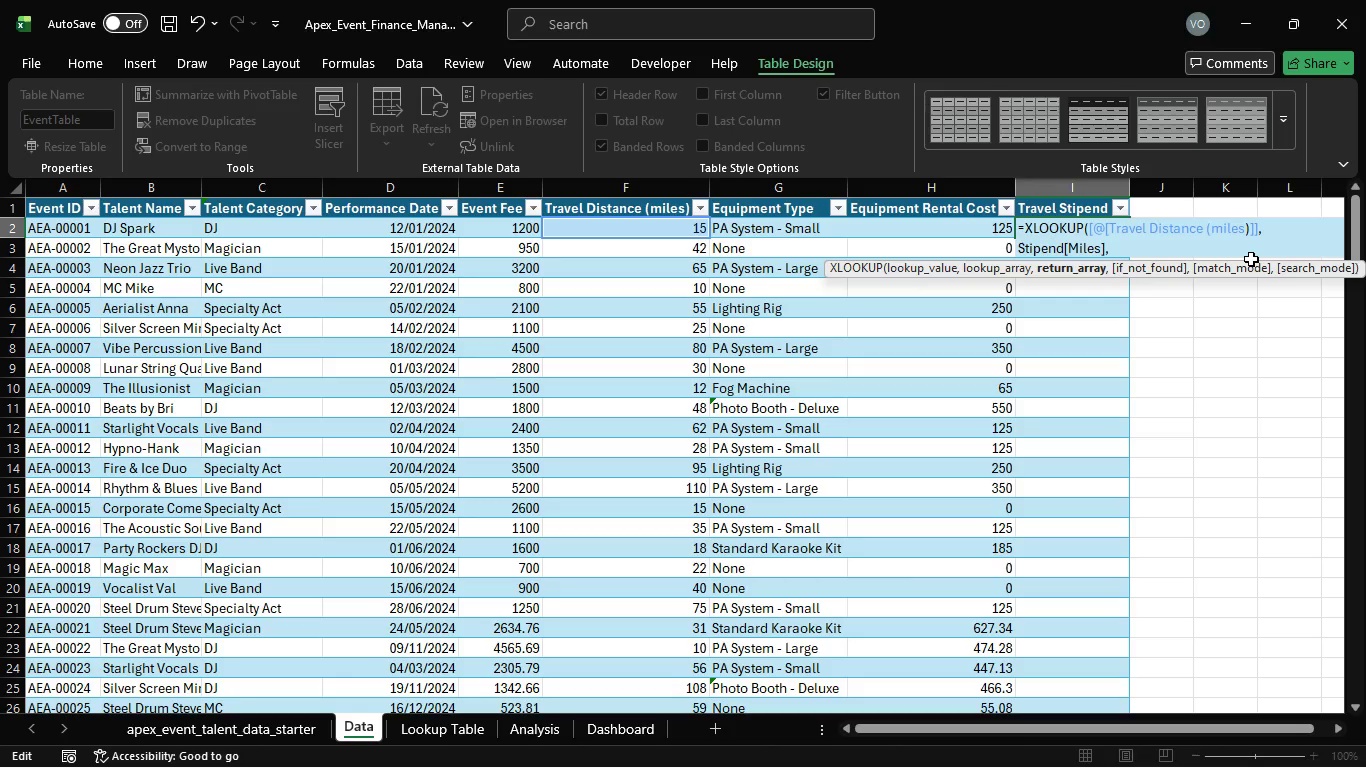 
wait(5.33)
 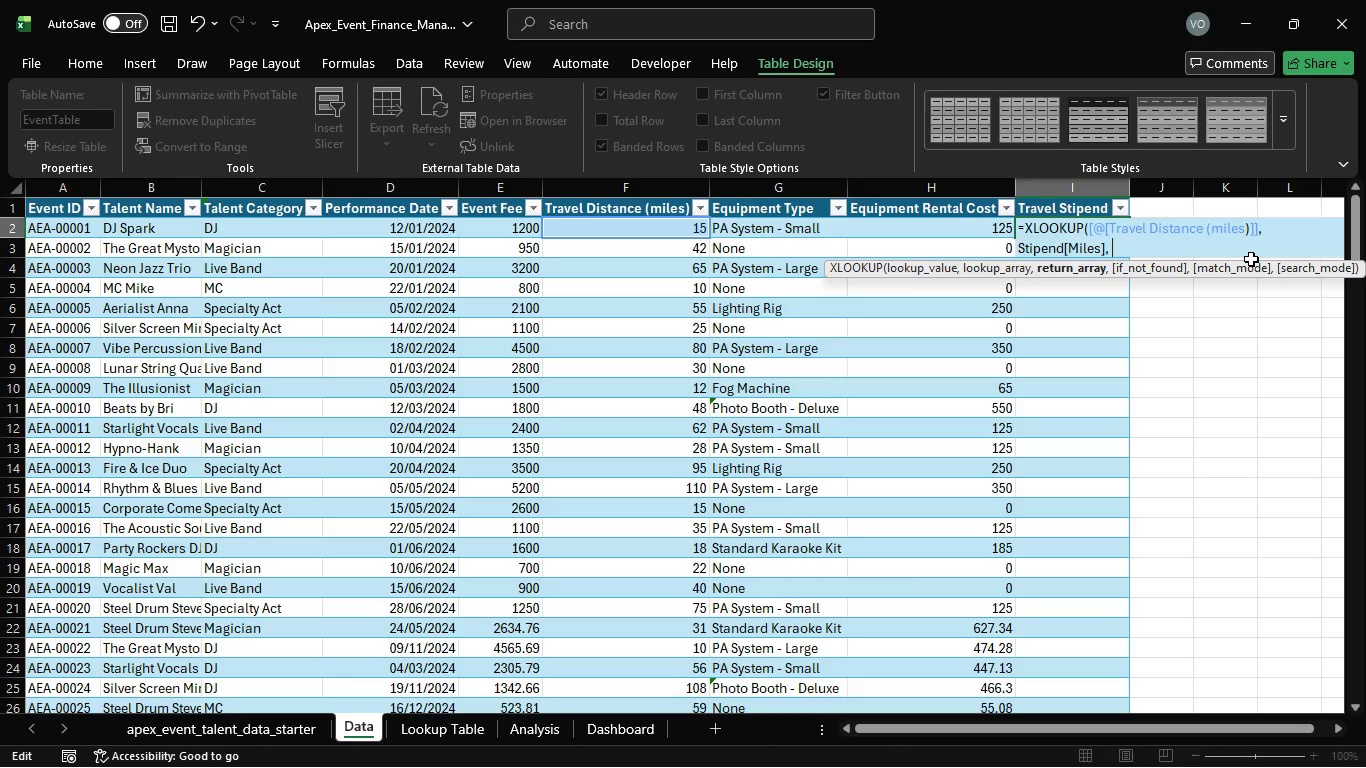 
type(sti)
key(Tab)
 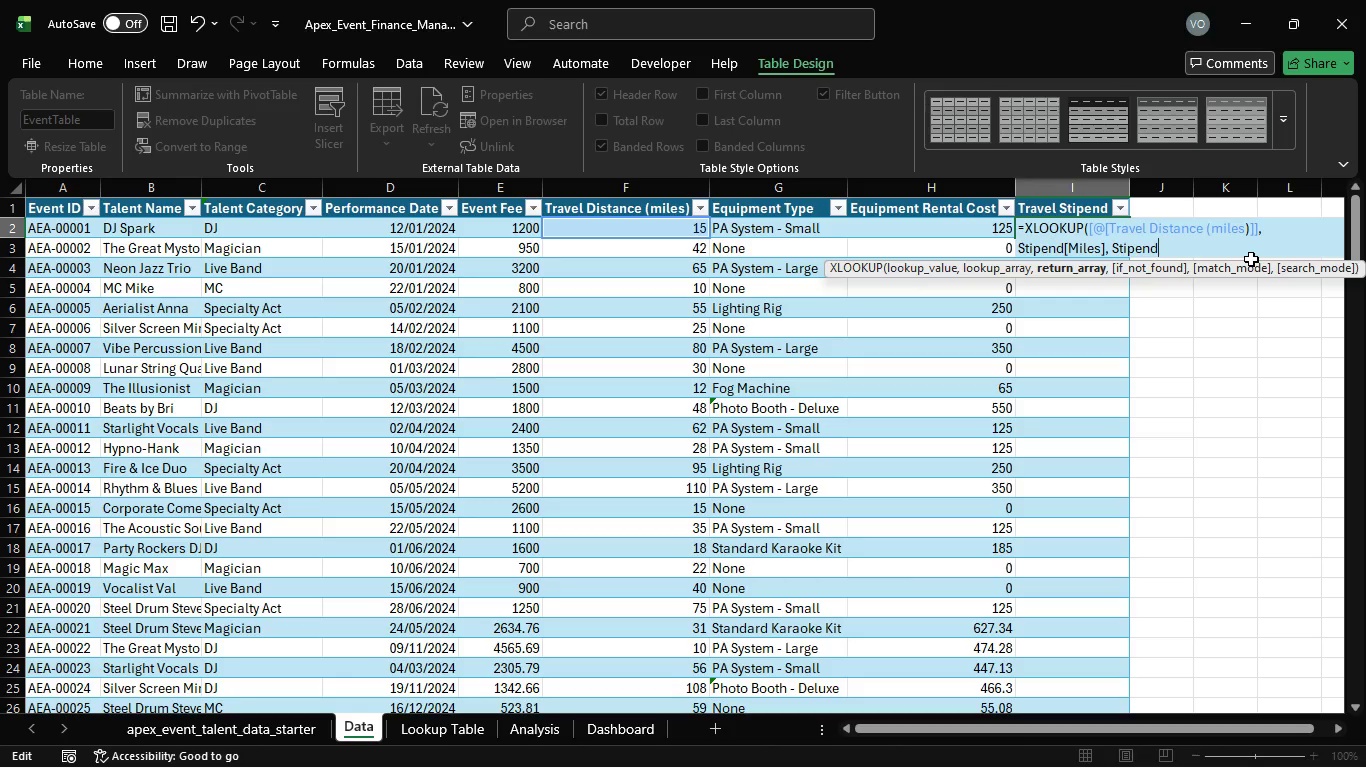 
wait(24.12)
 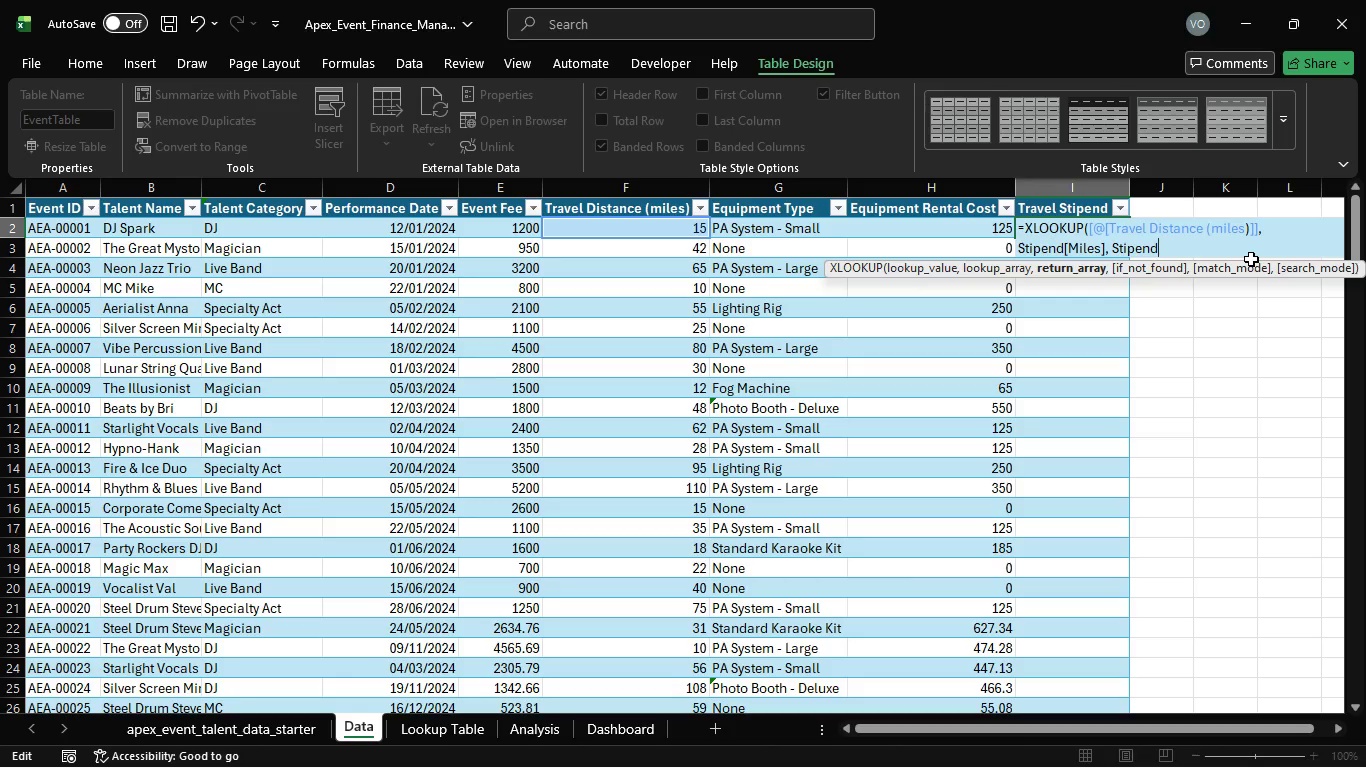 
key(BracketLeft)
 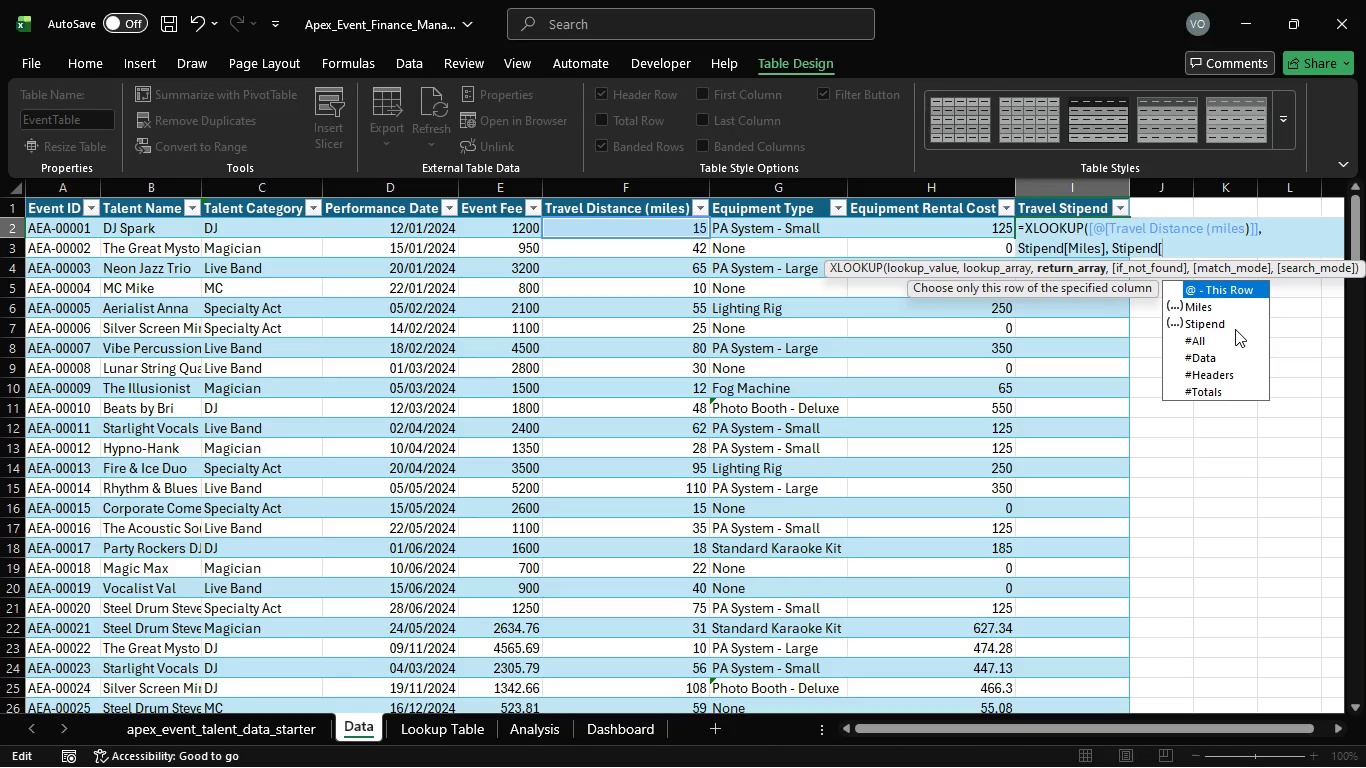 
left_click([1225, 324])
 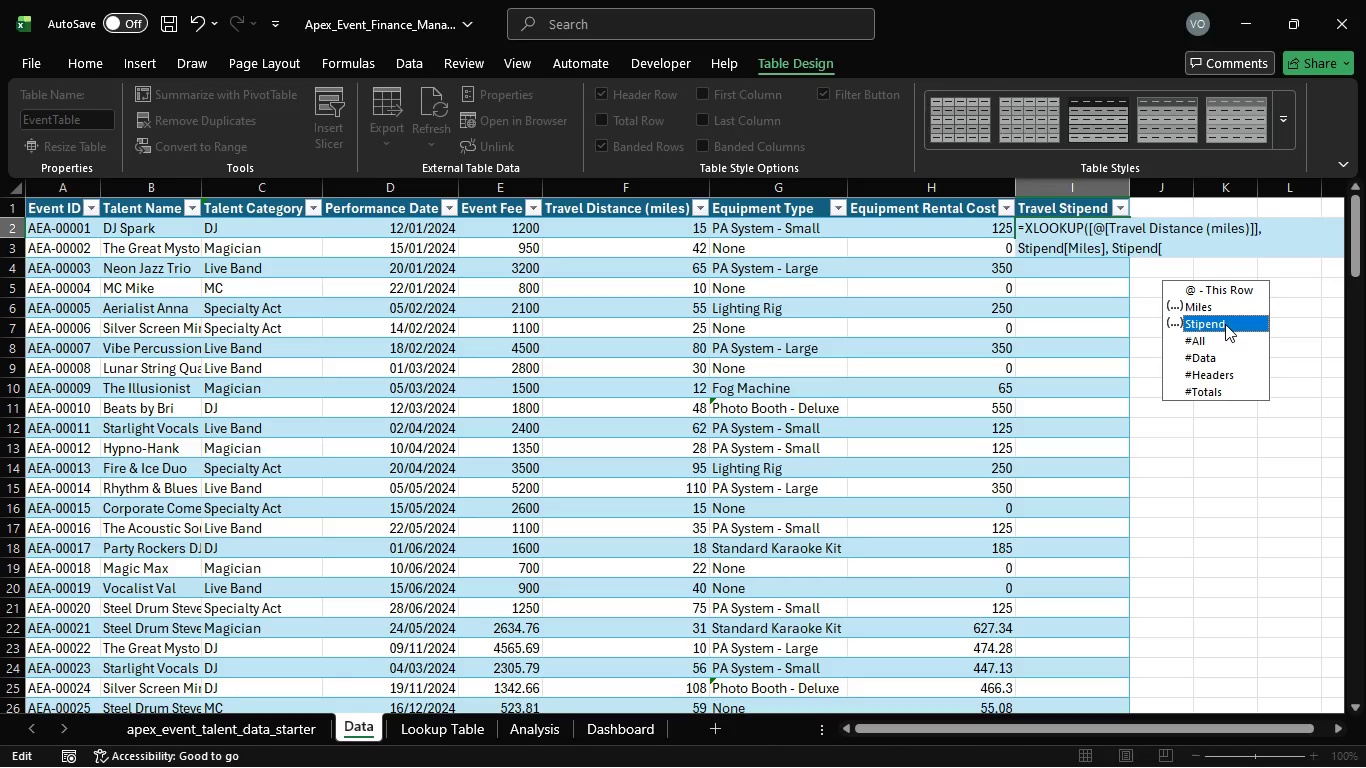 
key(Tab)
 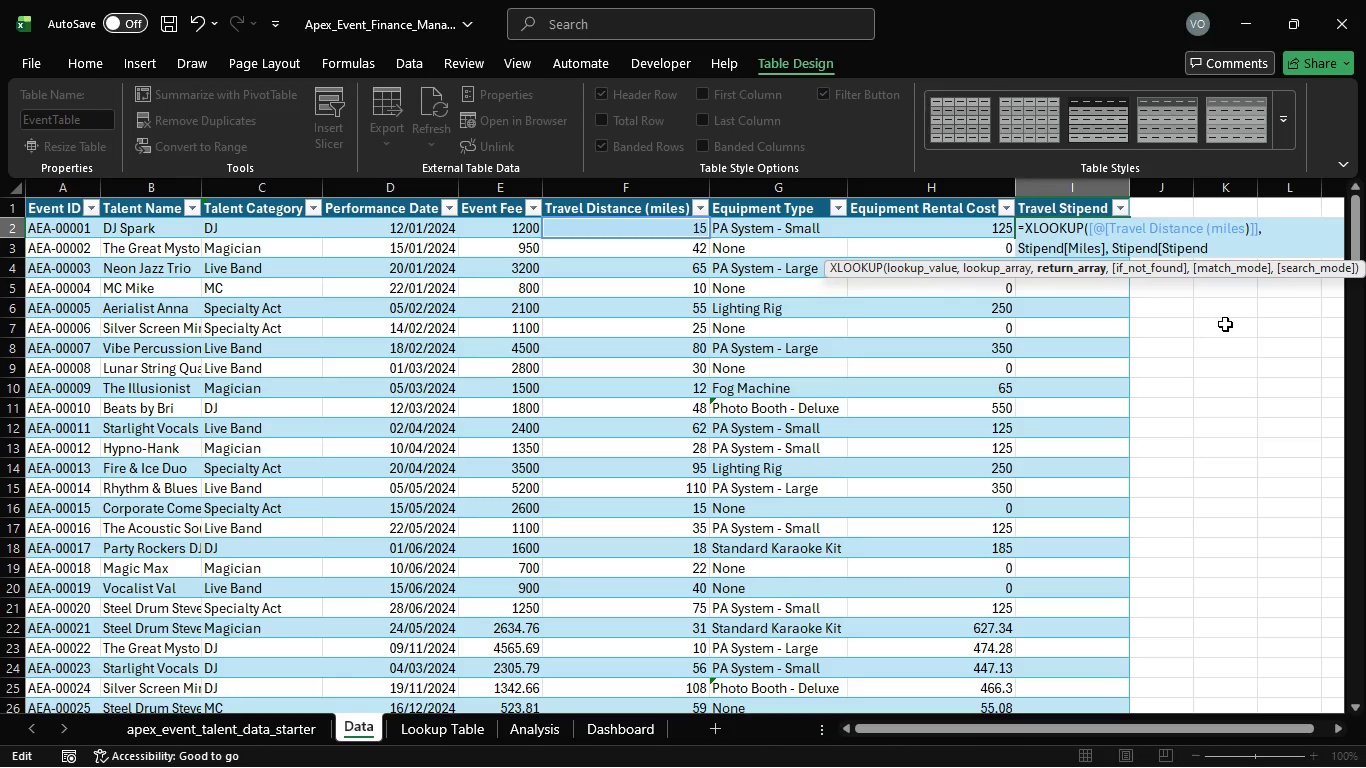 
key(BracketRight)
 